 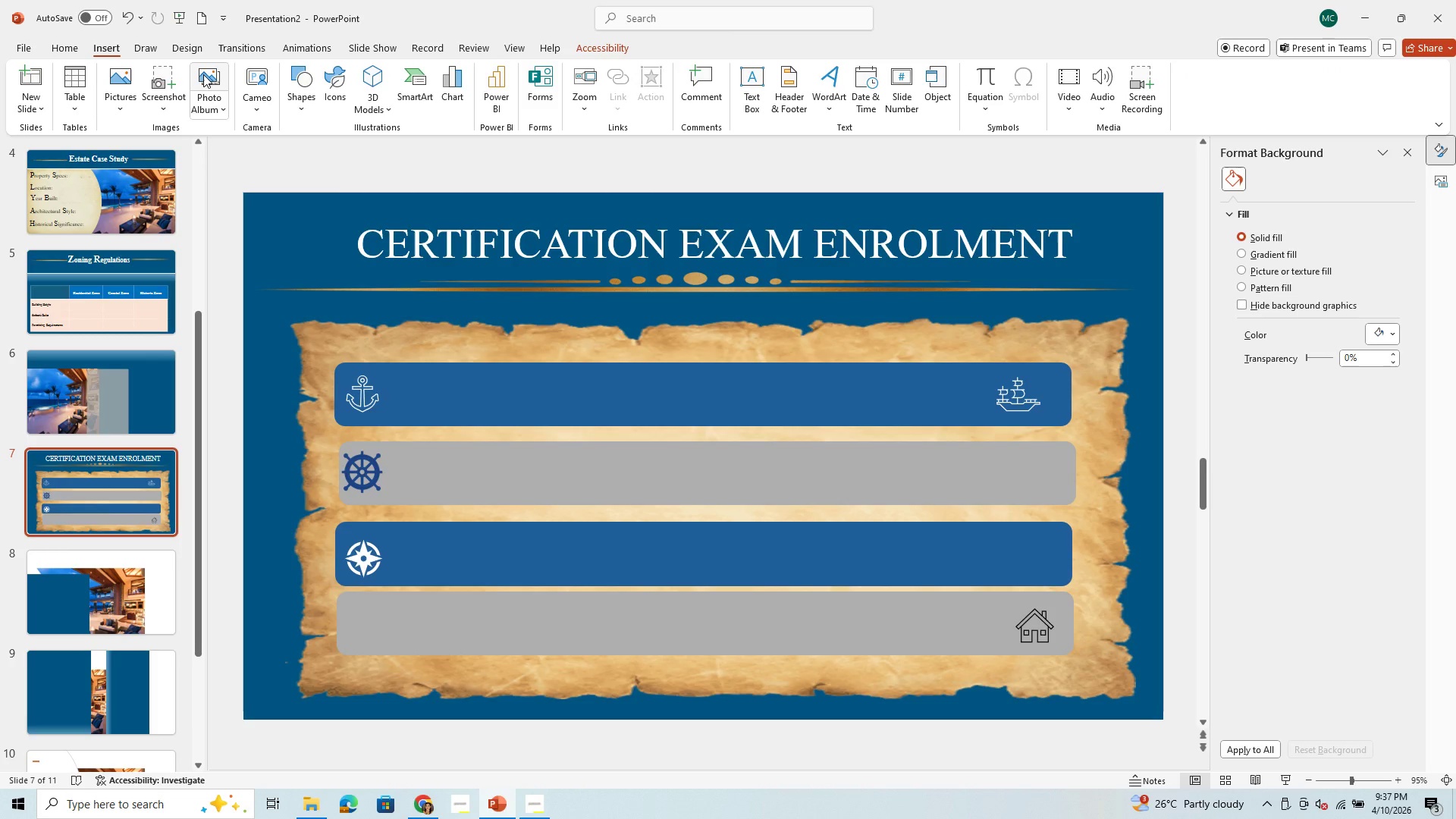 
left_click([341, 68])
 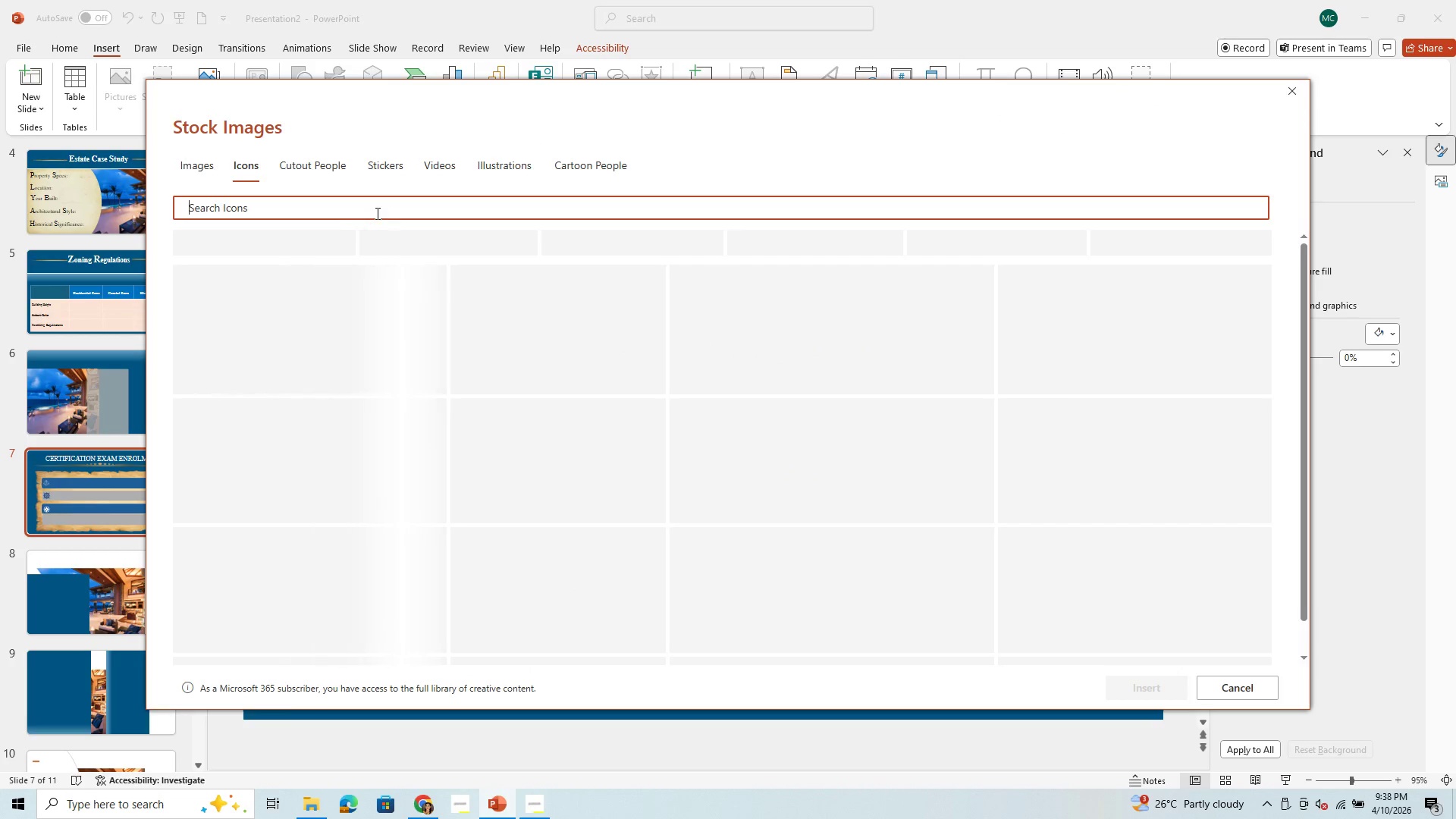 
left_click([381, 206])
 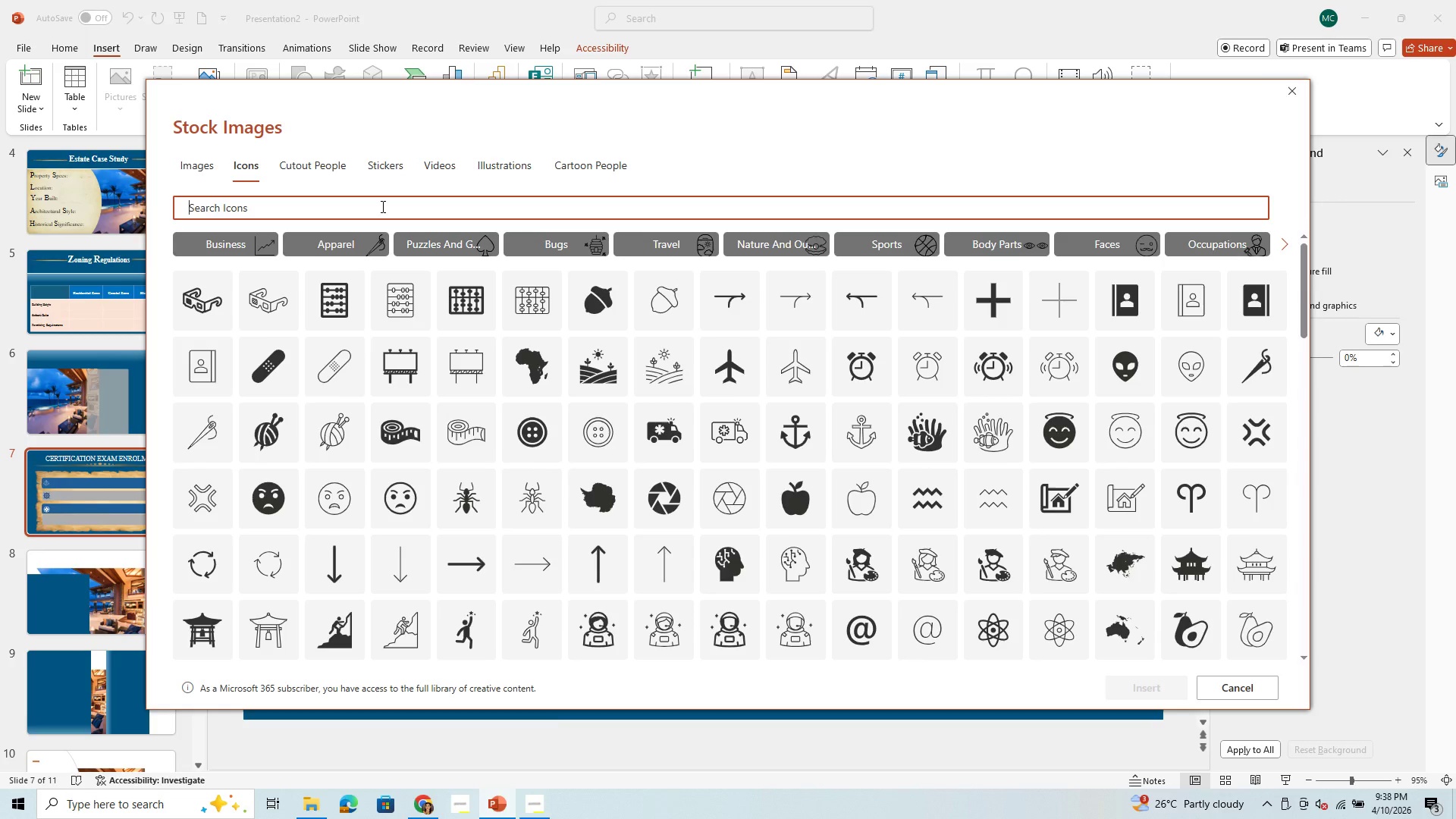 
key(Control+V)
 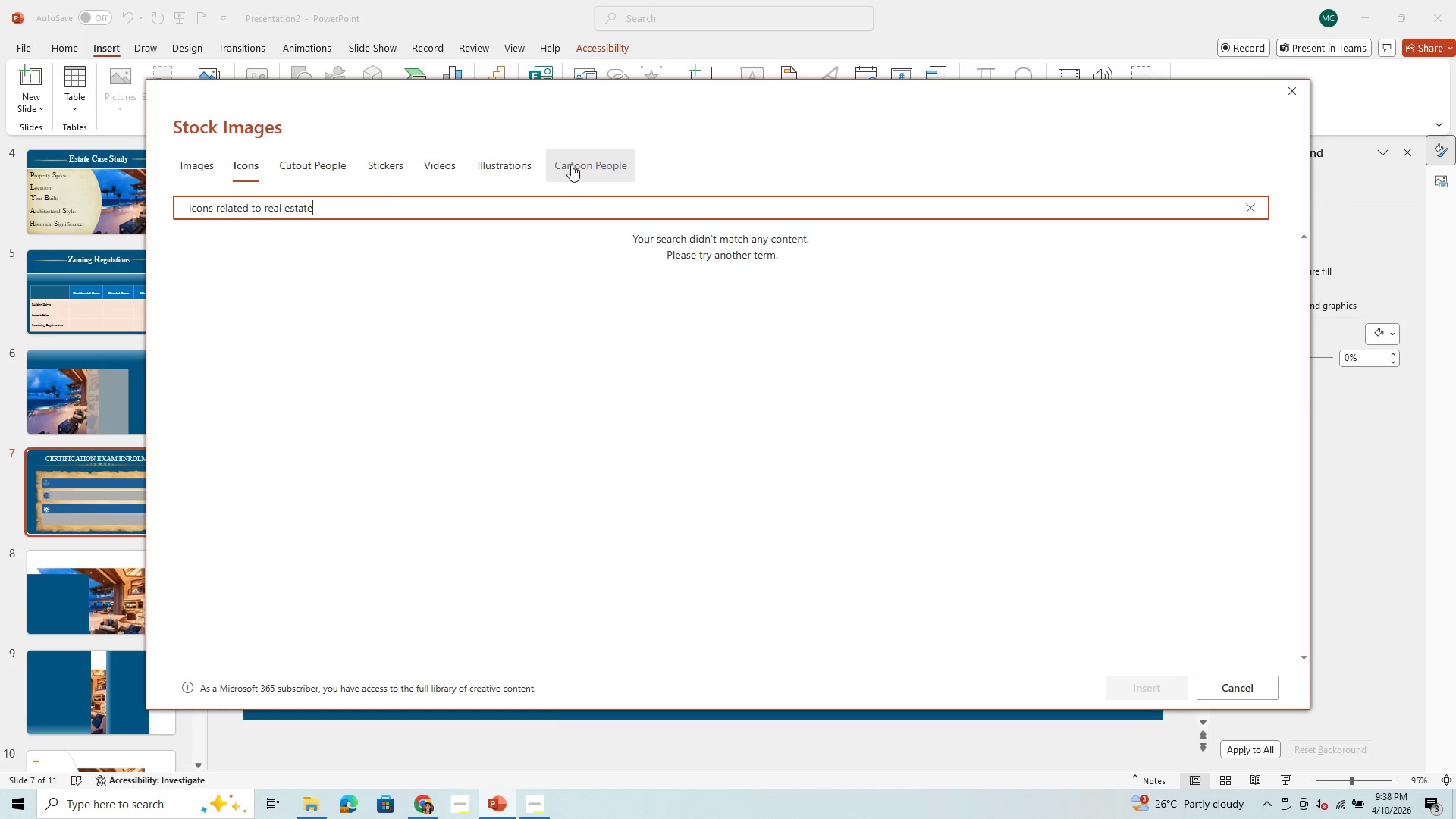 
wait(6.02)
 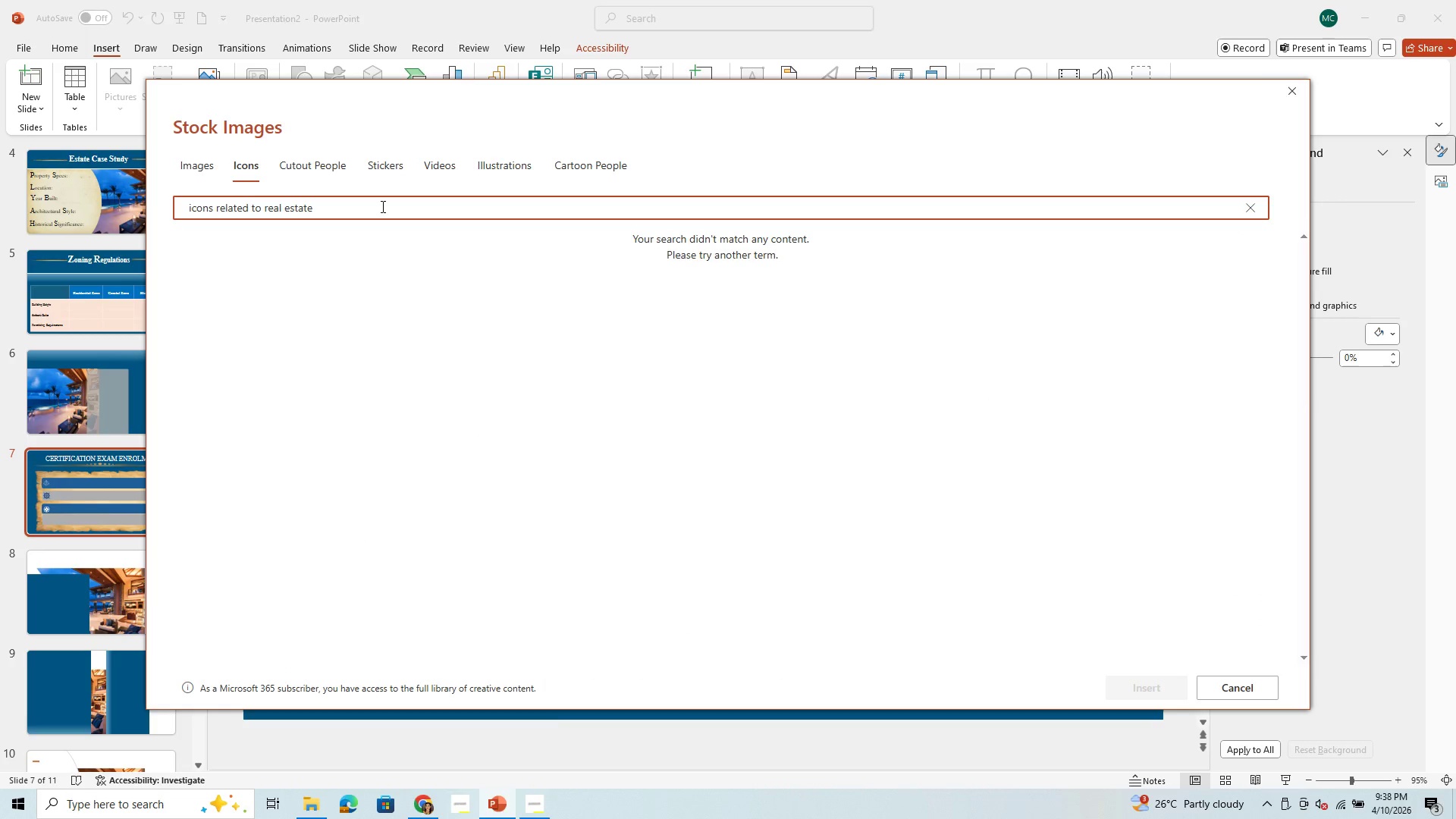 
left_click([192, 171])
 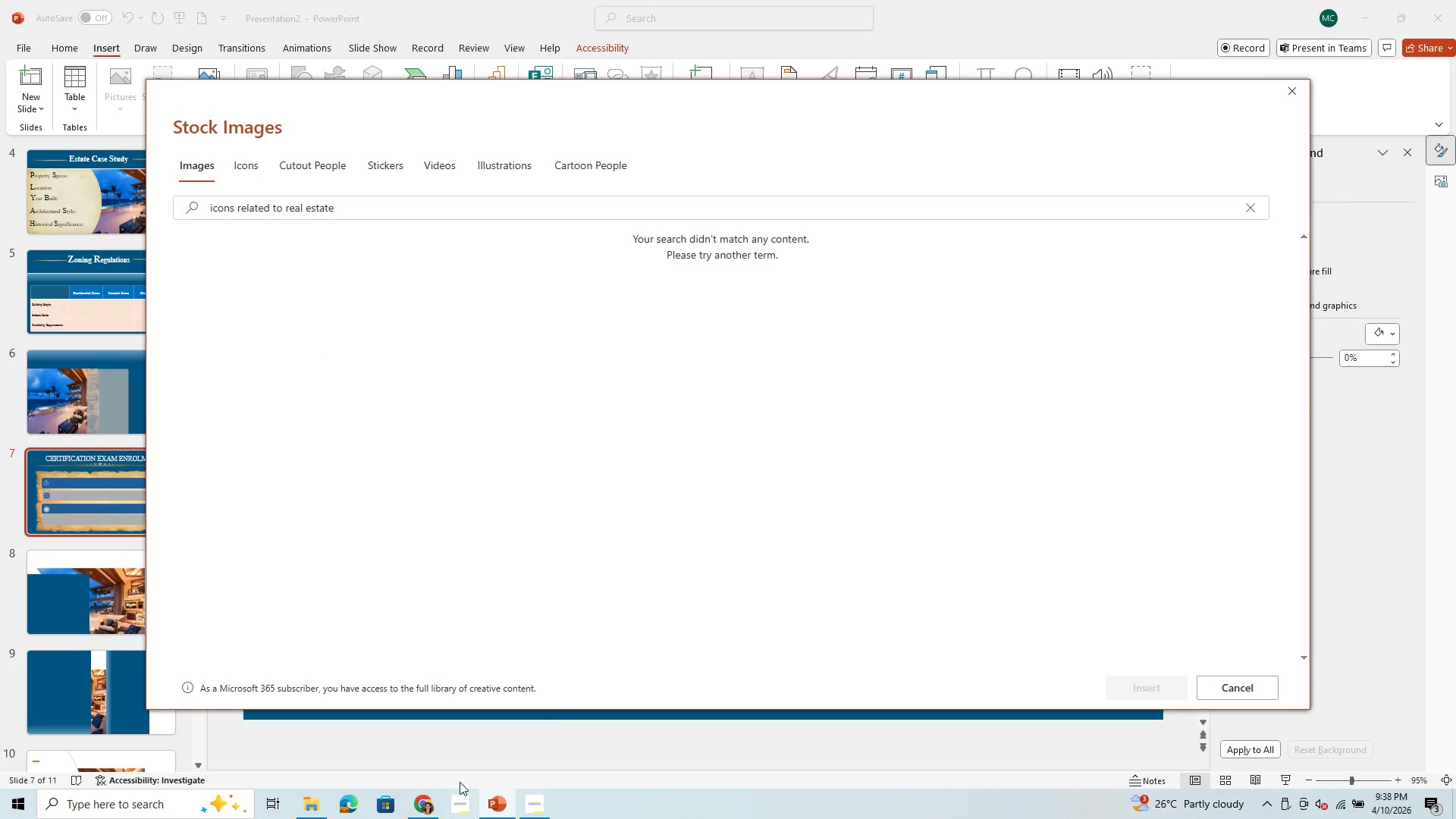 
left_click([433, 807])
 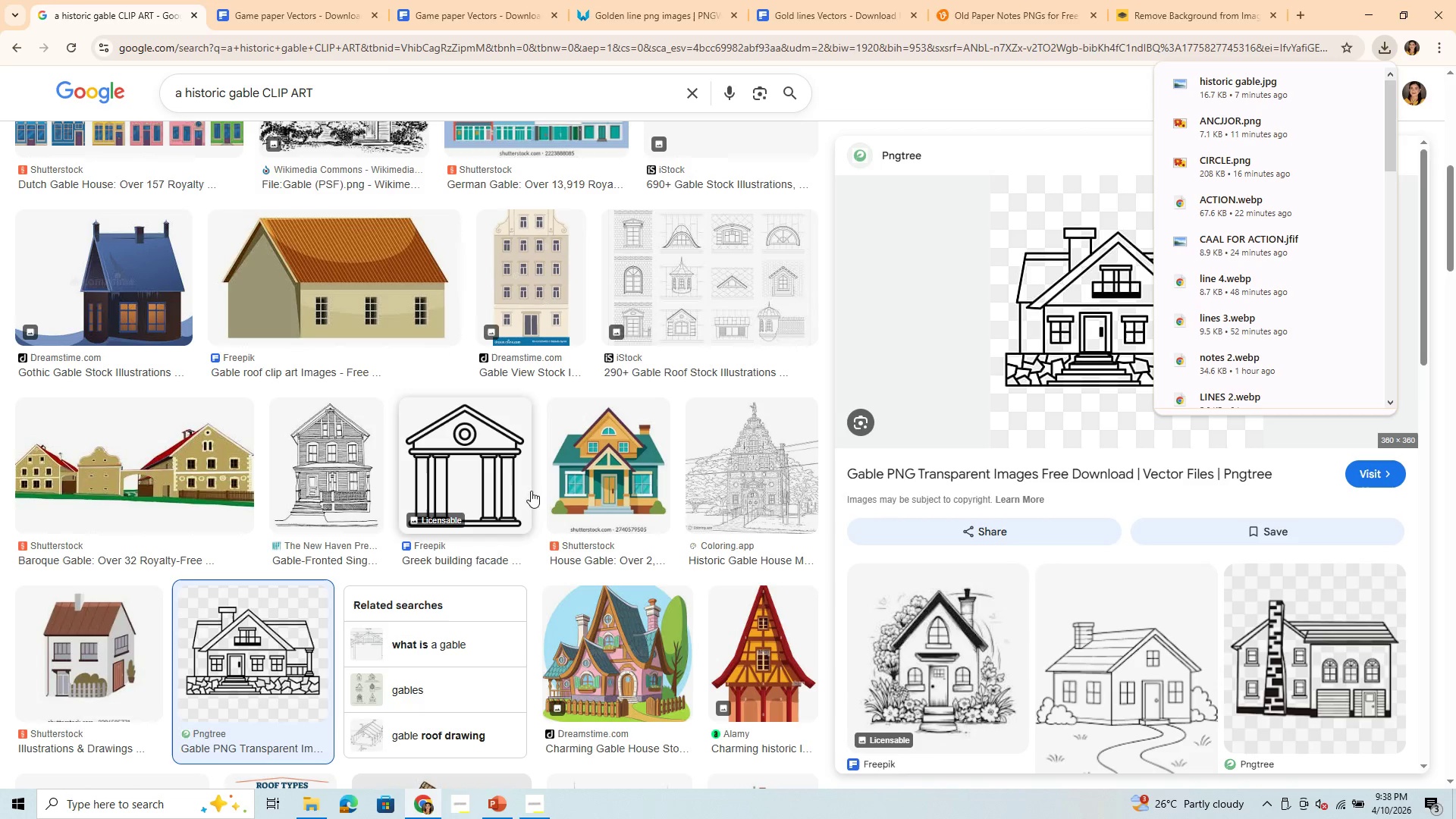 
scroll: coordinate [1038, 604], scroll_direction: down, amount: 8.0
 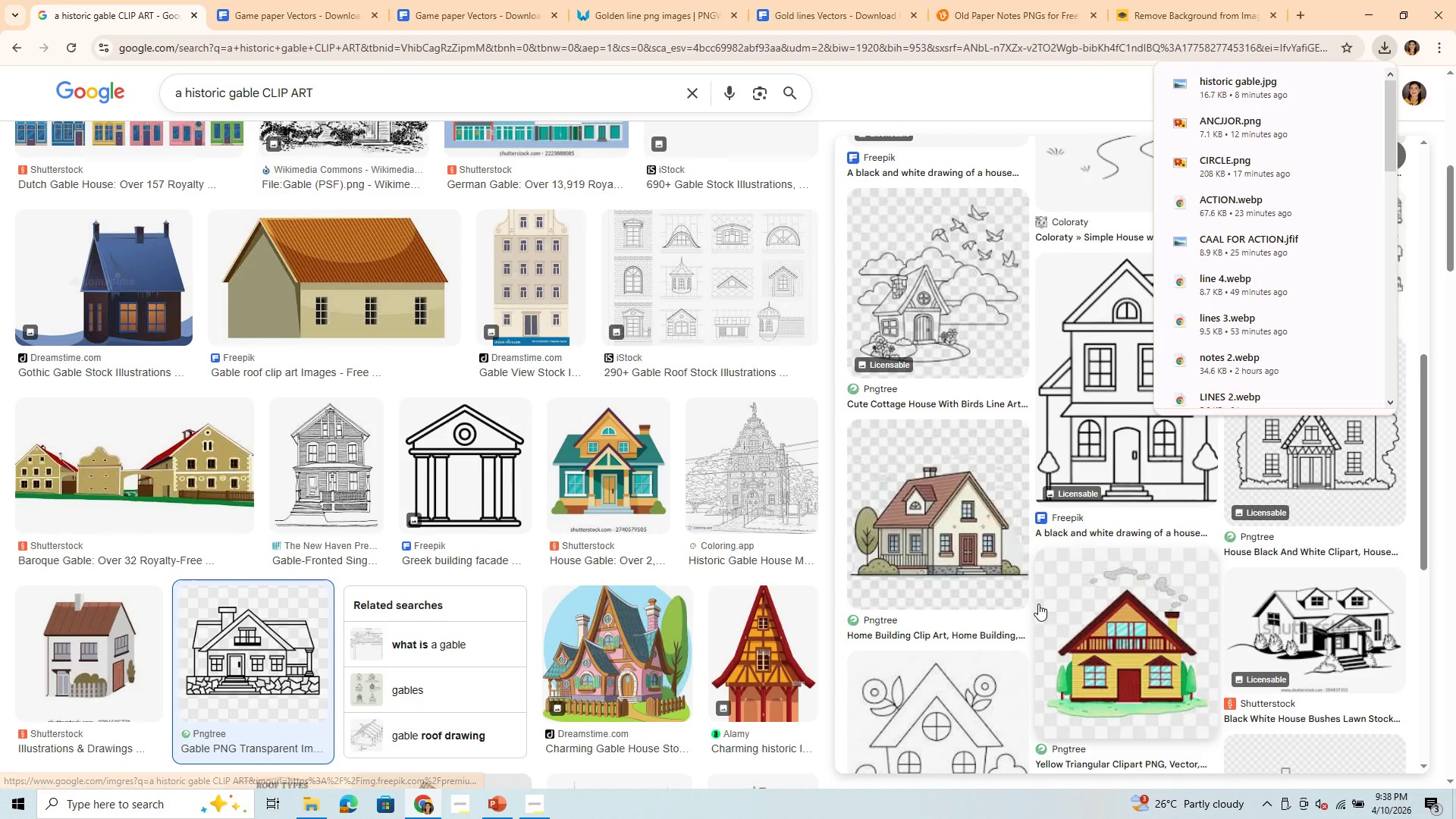 
scroll: coordinate [1038, 604], scroll_direction: up, amount: 2.0
 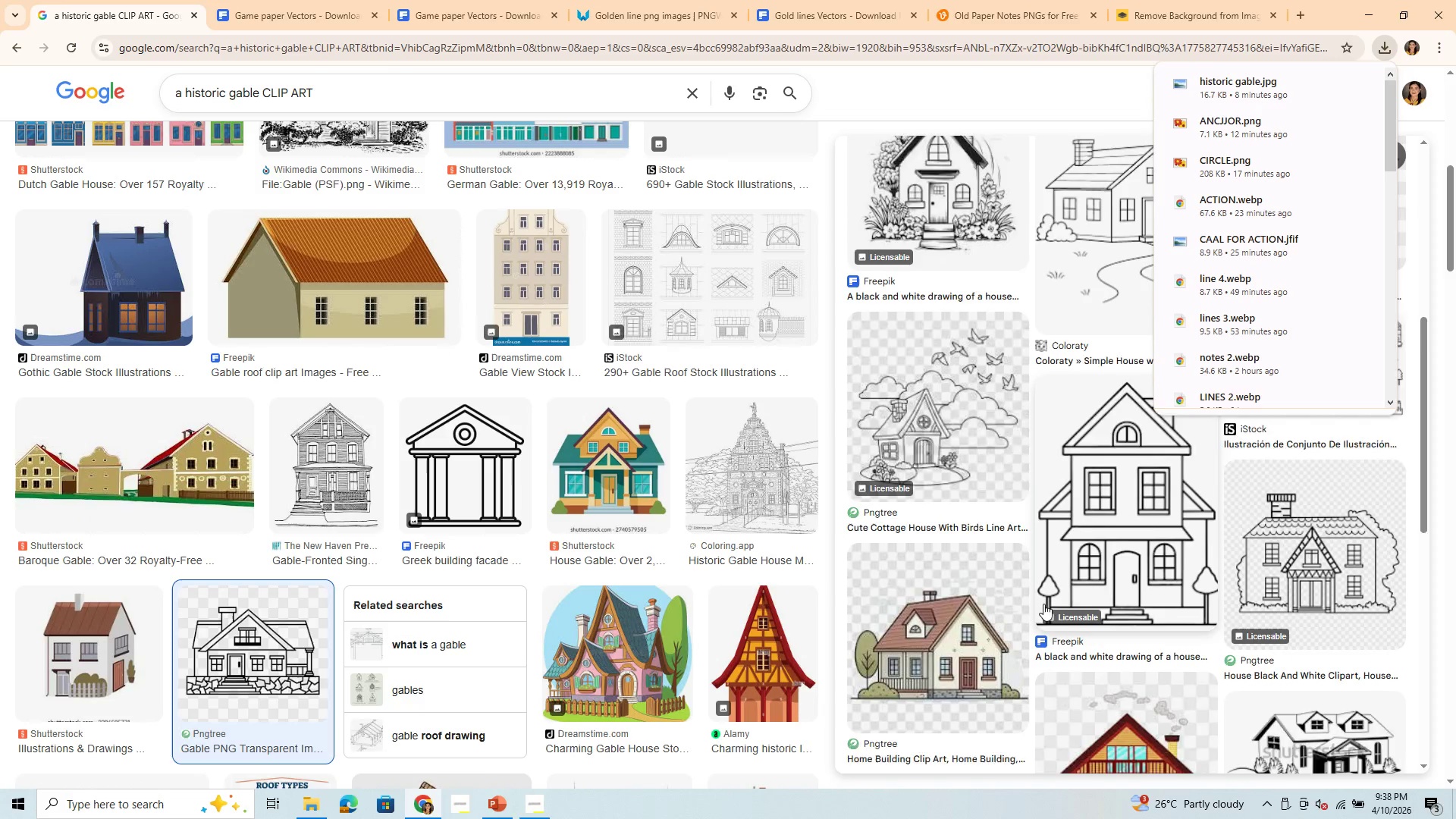 
scroll: coordinate [1006, 664], scroll_direction: down, amount: 6.0
 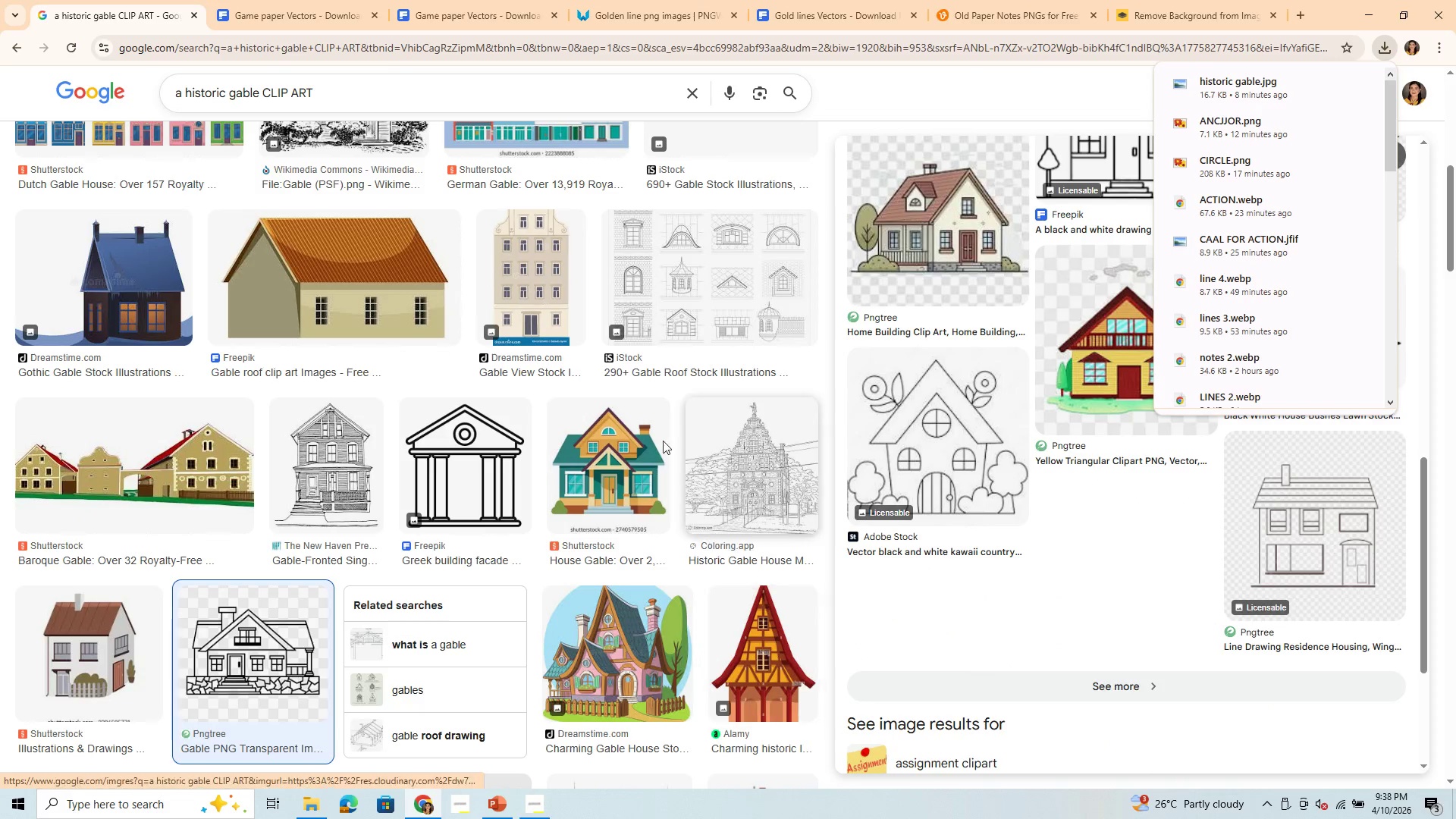 
left_click_drag(start_coordinate=[334, 93], to_coordinate=[39, 100])
 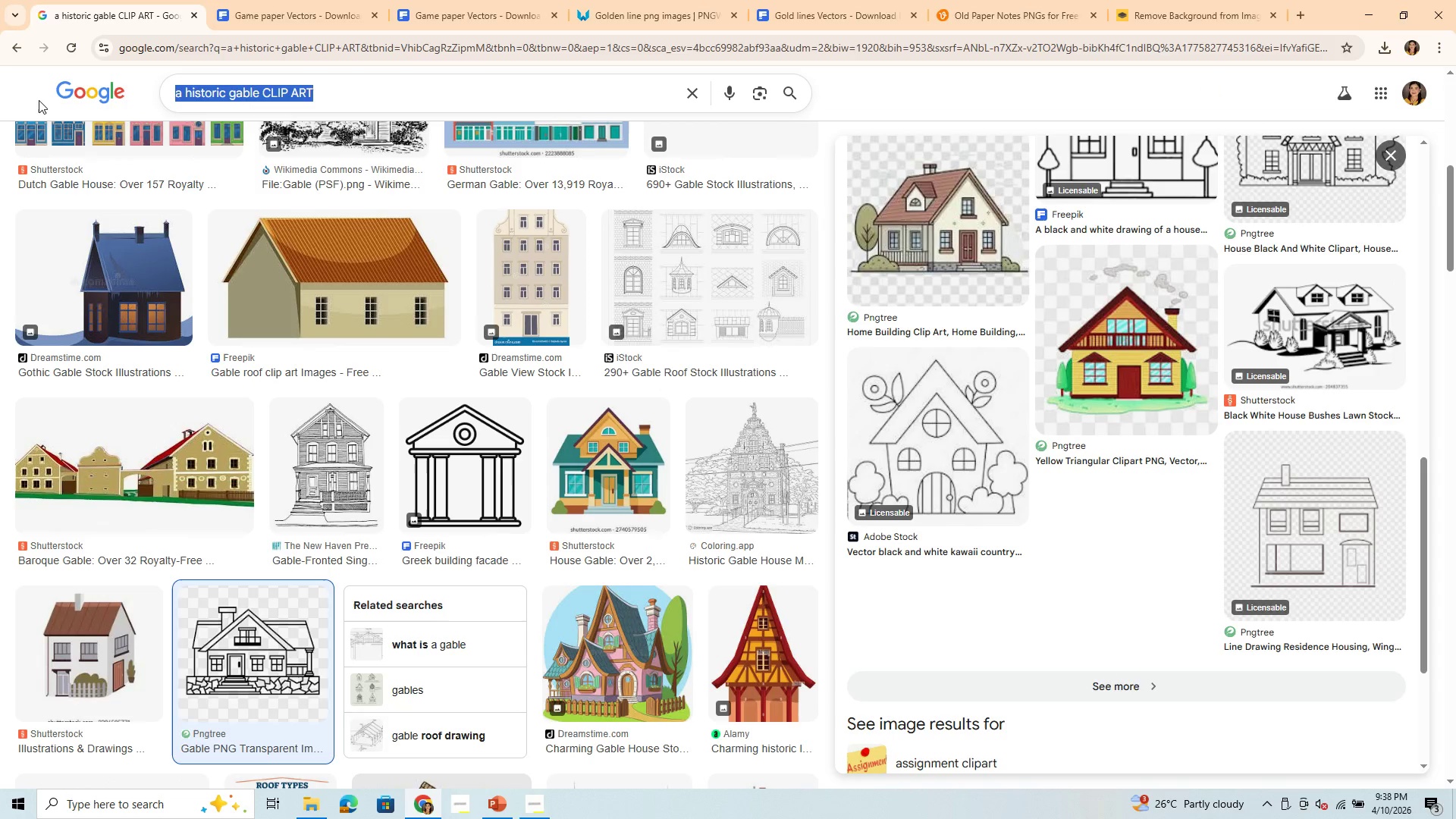 
key(Control+V)
 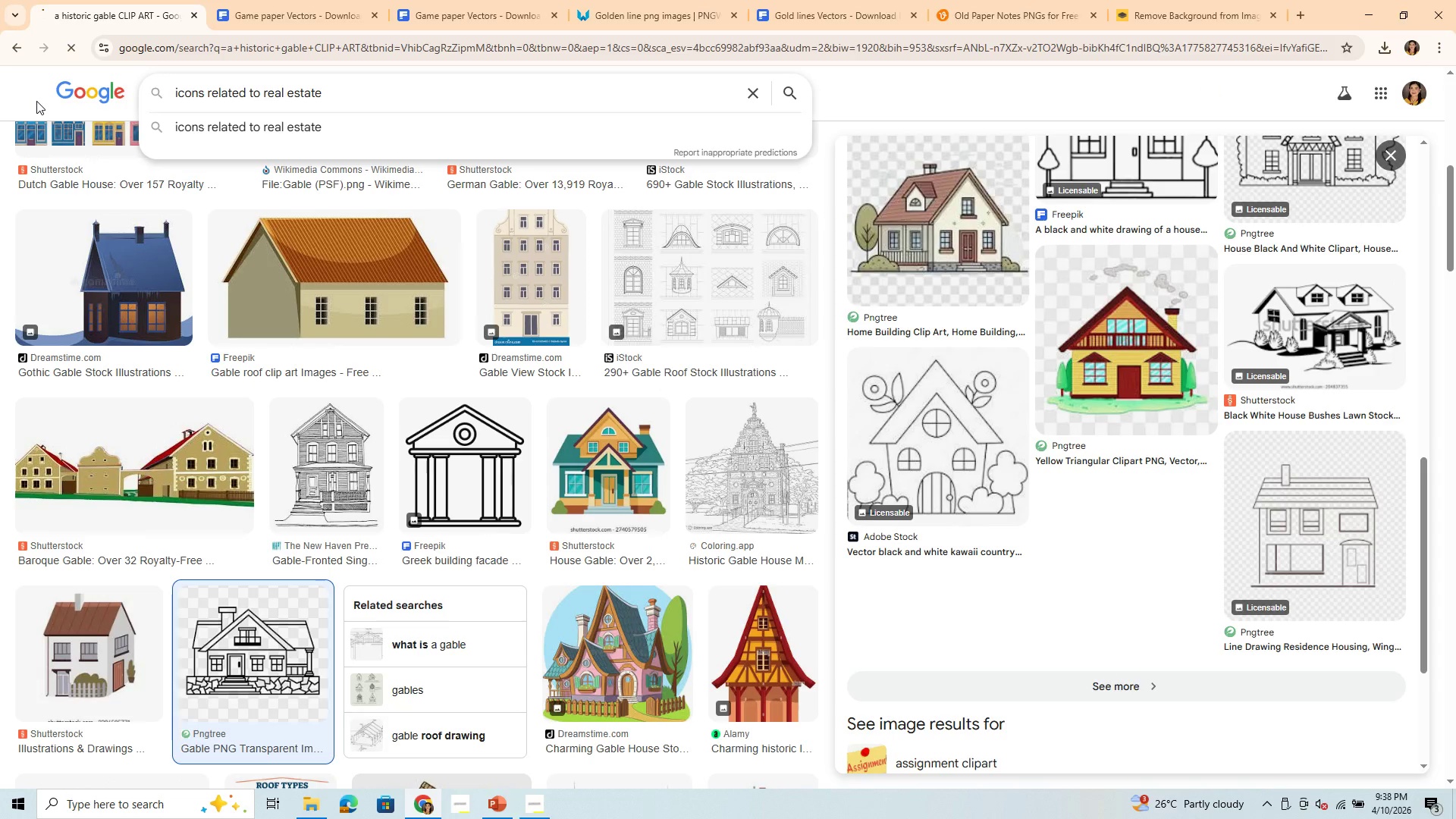 
key(Enter)
 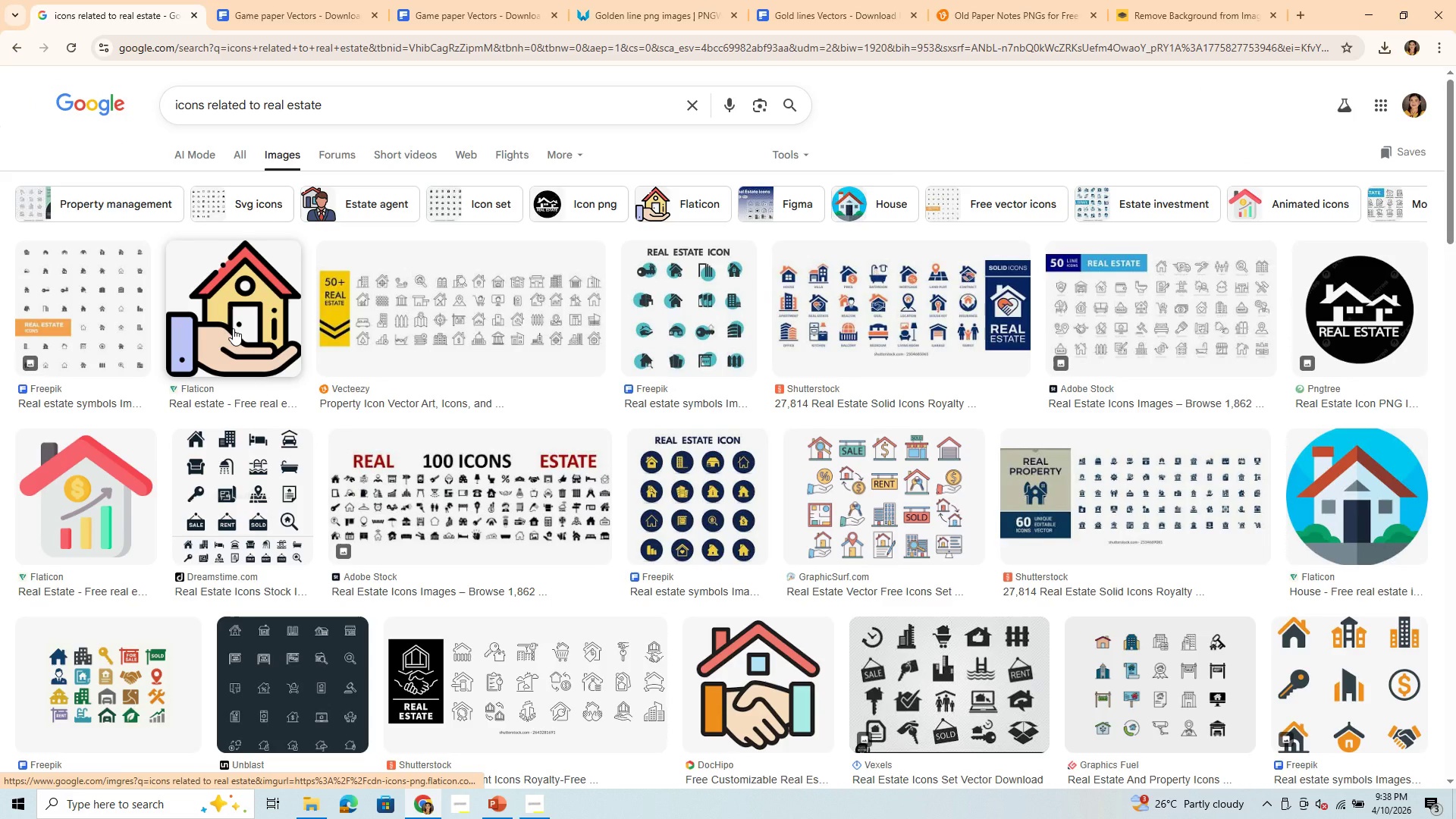 
wait(6.73)
 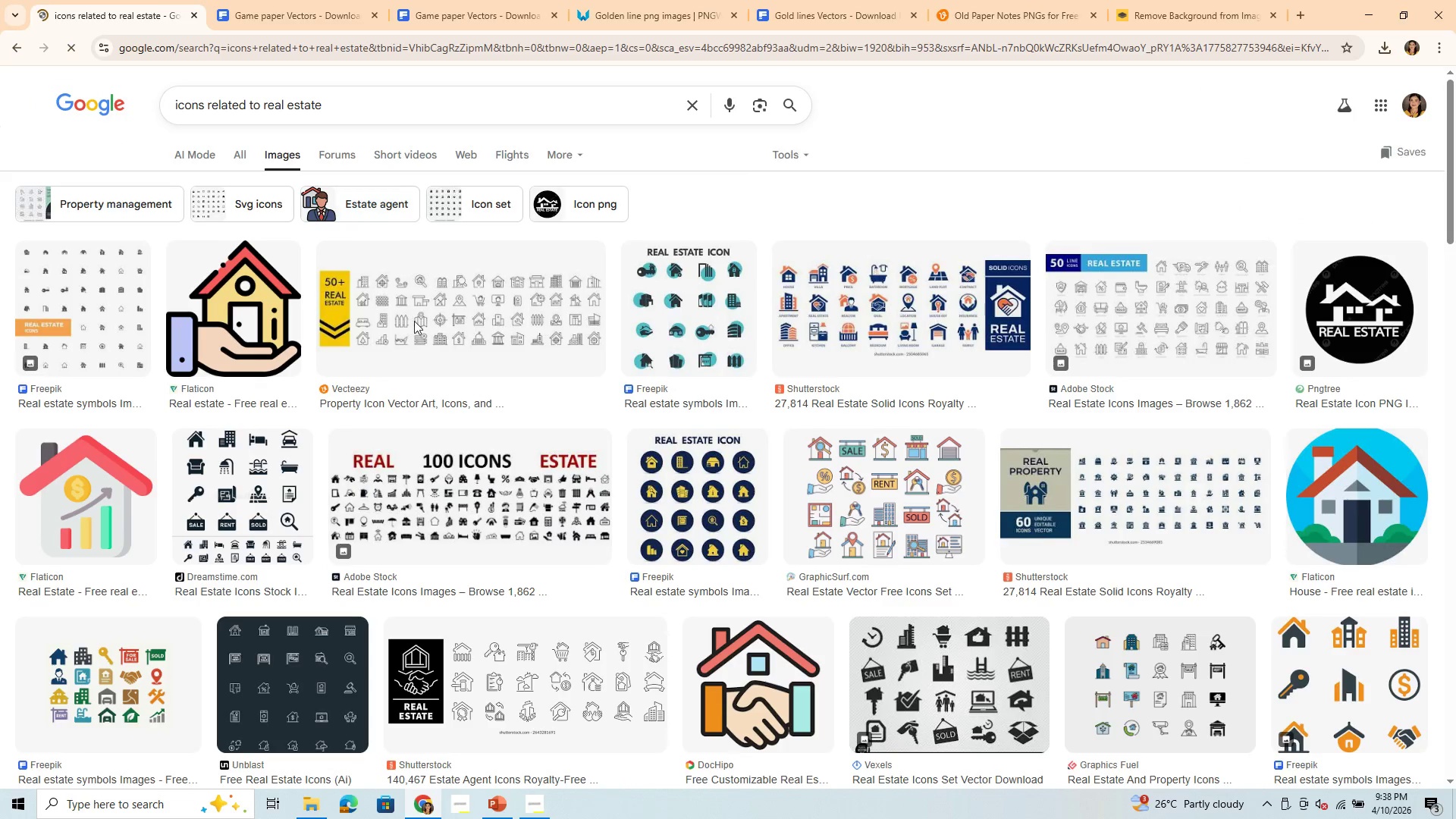 
left_click([233, 328])
 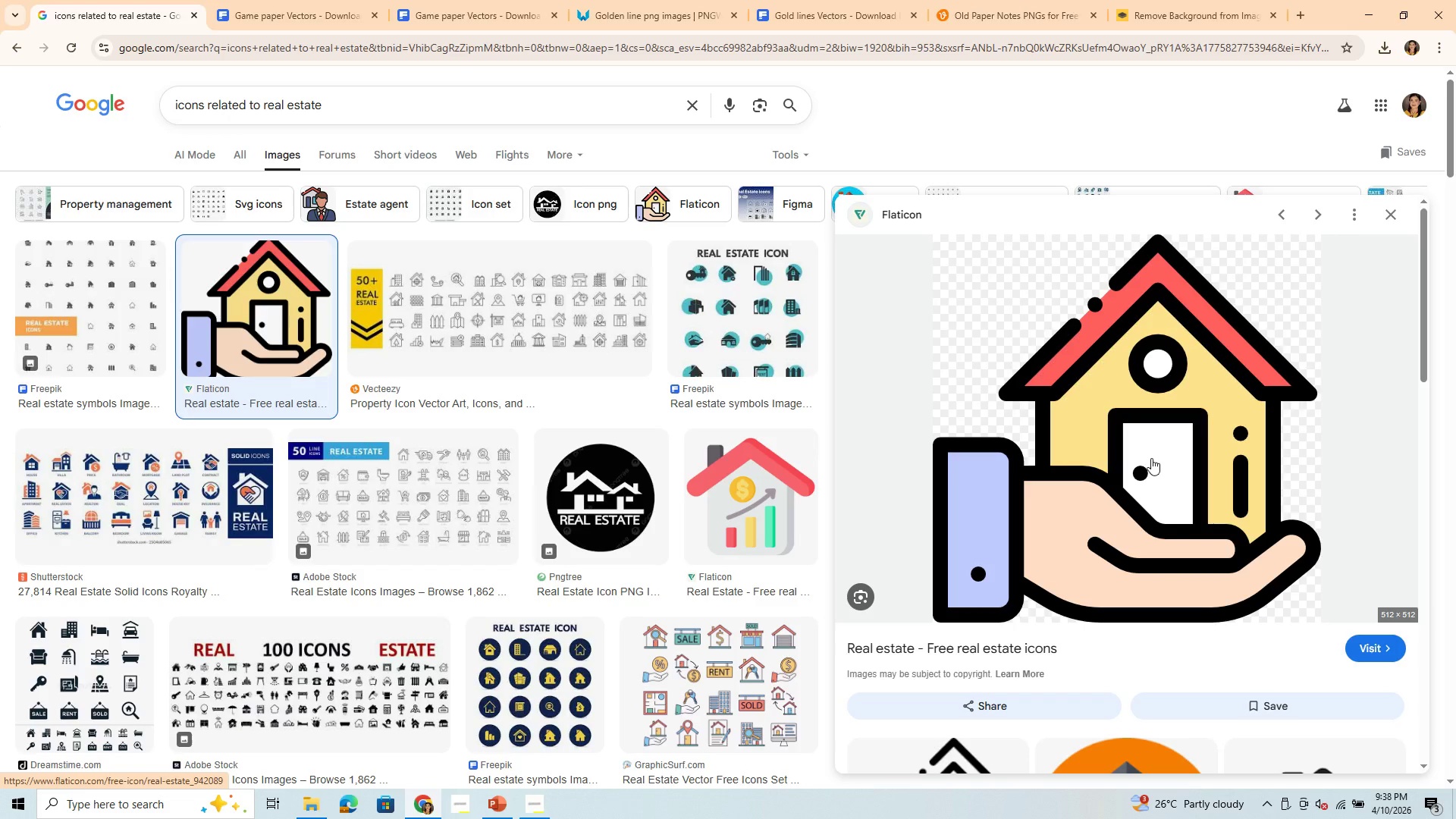 
right_click([1143, 460])
 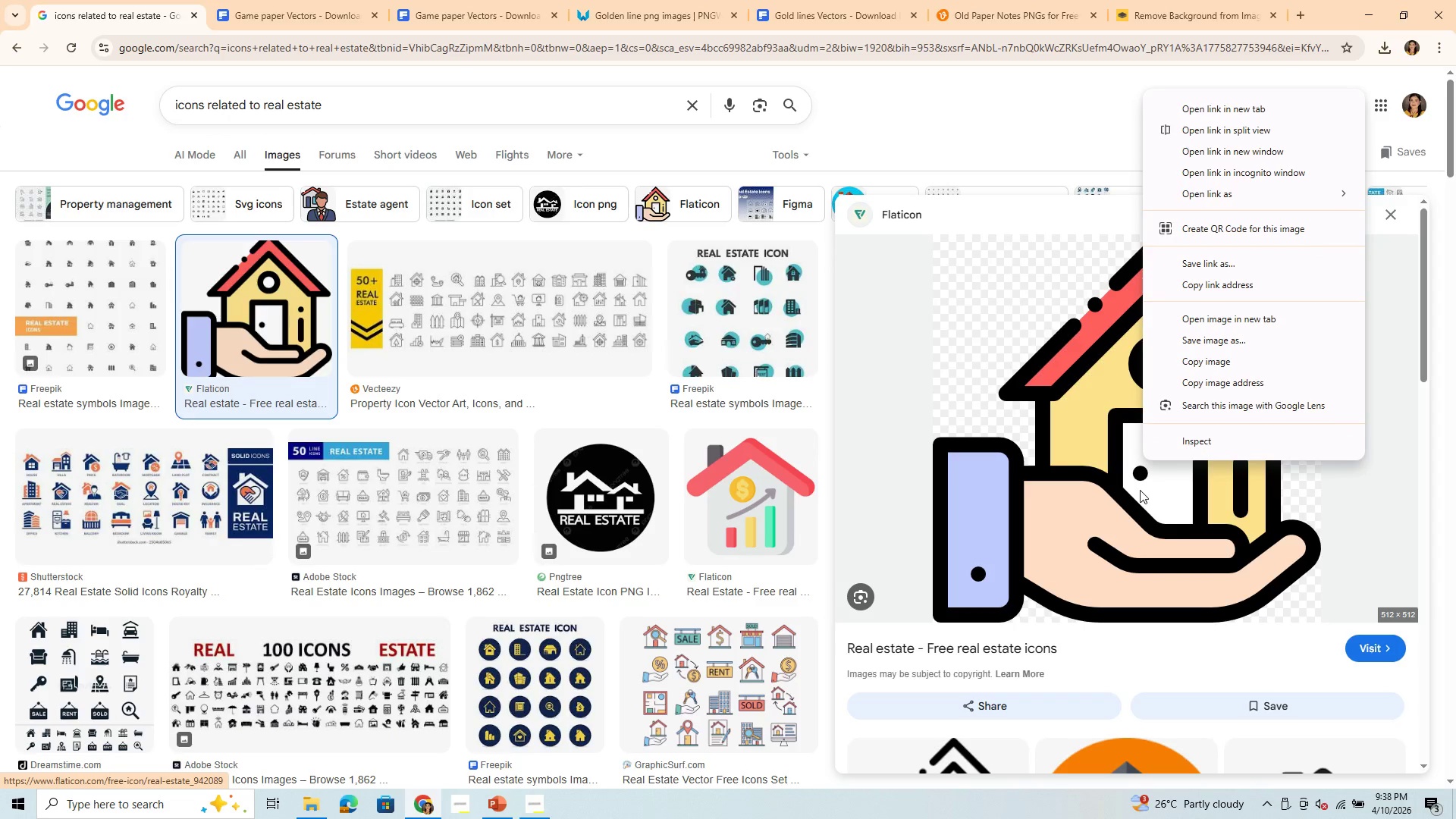 
scroll: coordinate [1122, 595], scroll_direction: down, amount: 5.0
 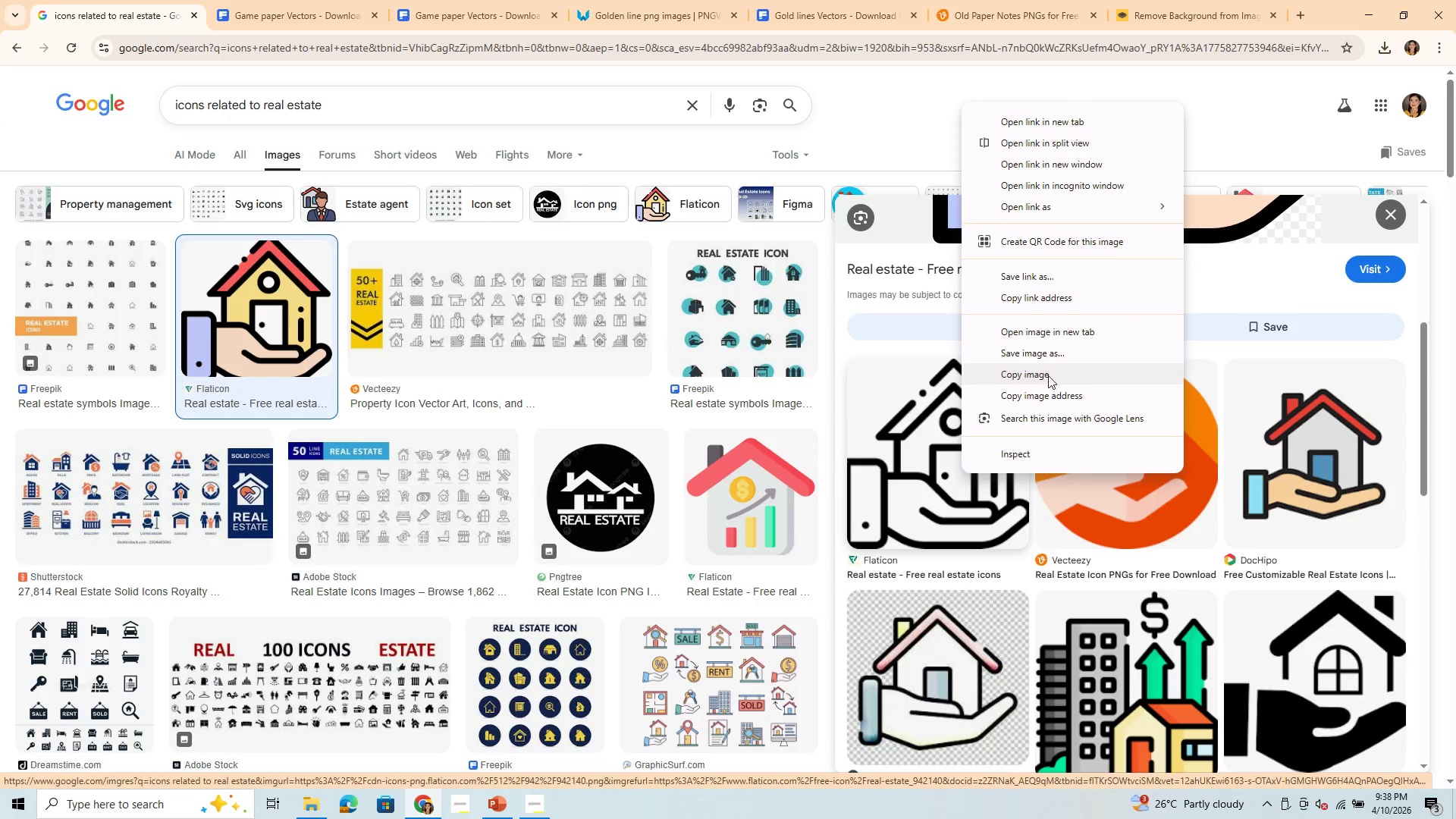 
left_click([1046, 359])
 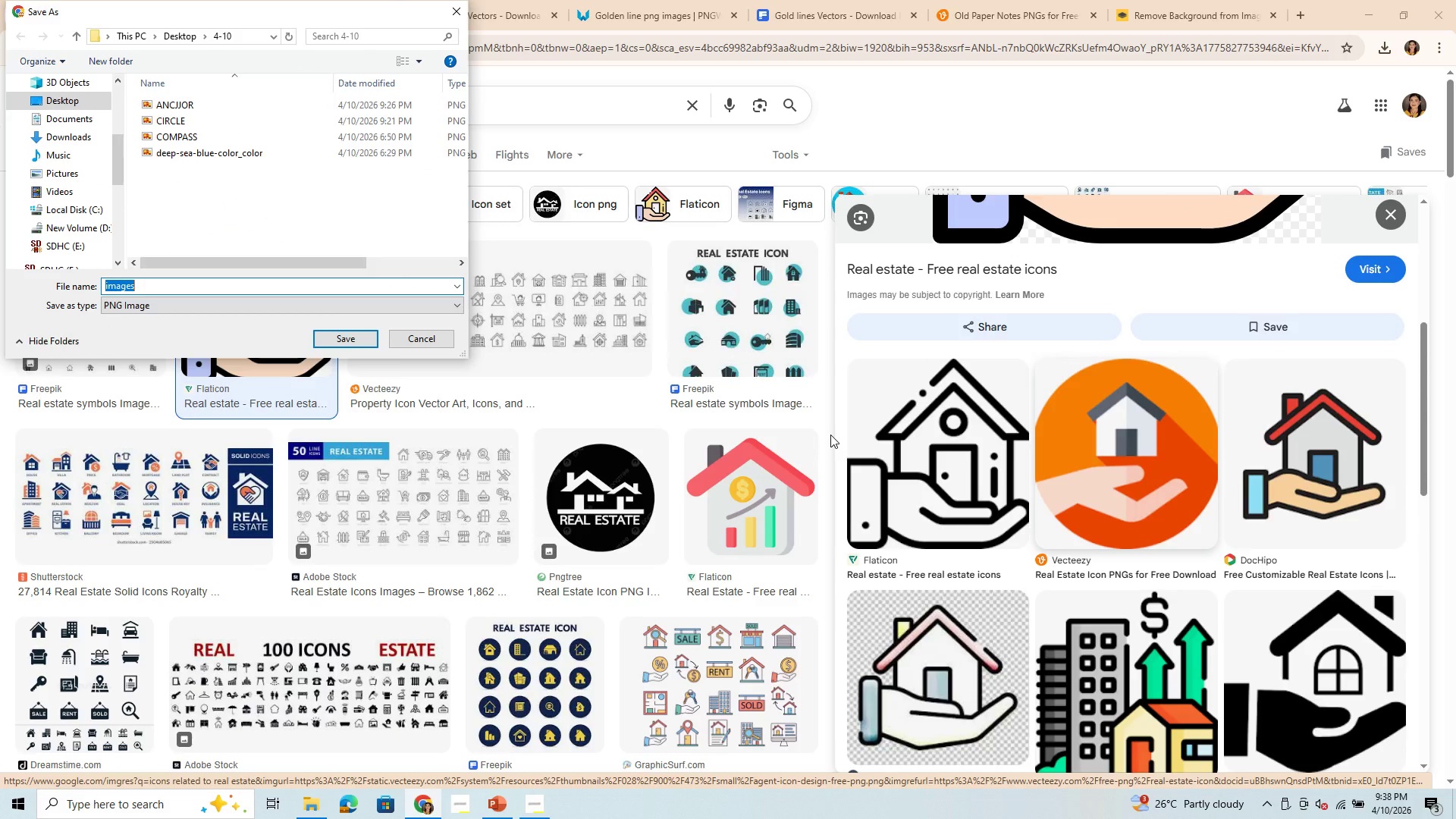 
type(ESTATE)
 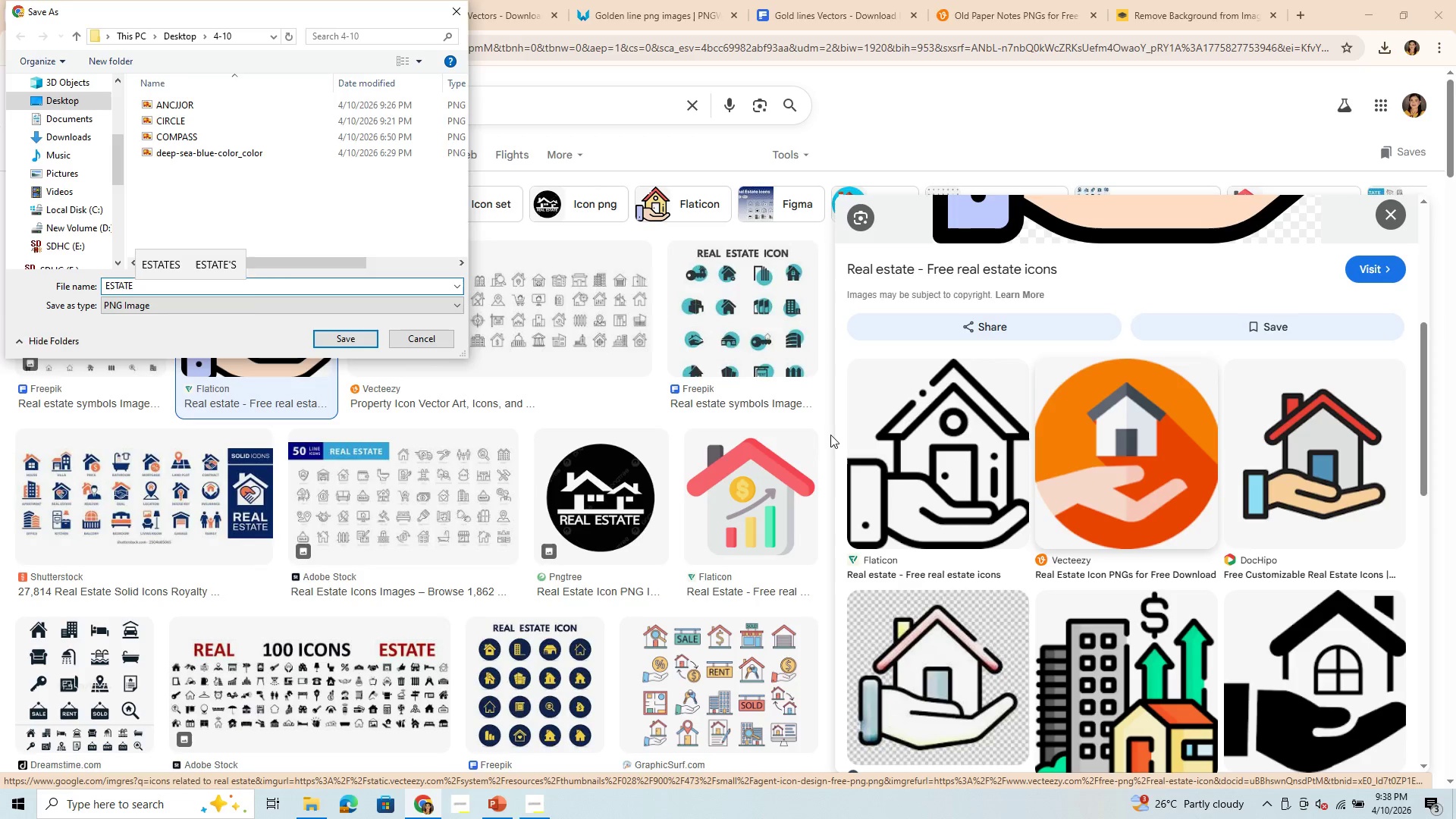 
key(Enter)
 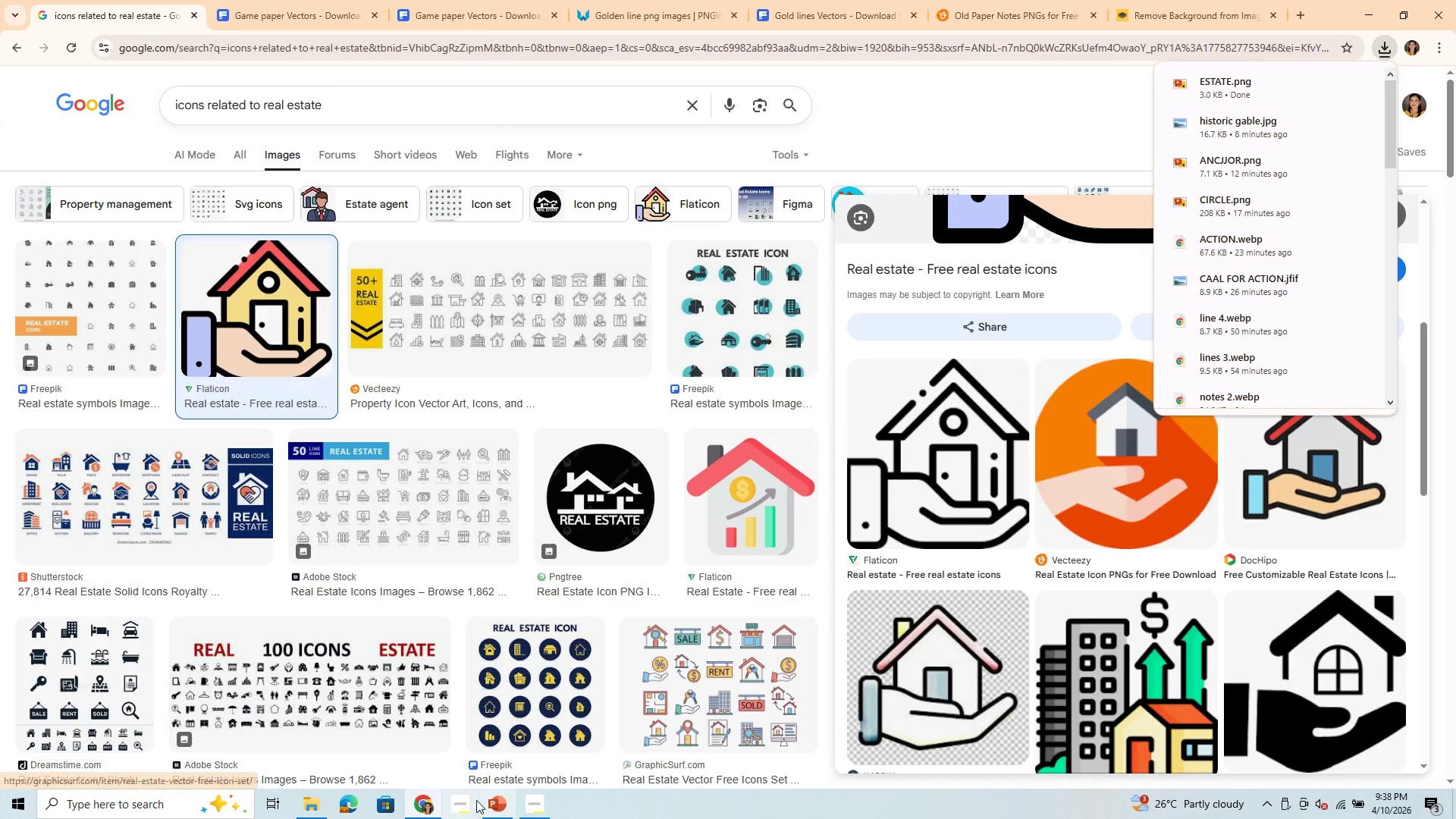 
left_click([500, 818])
 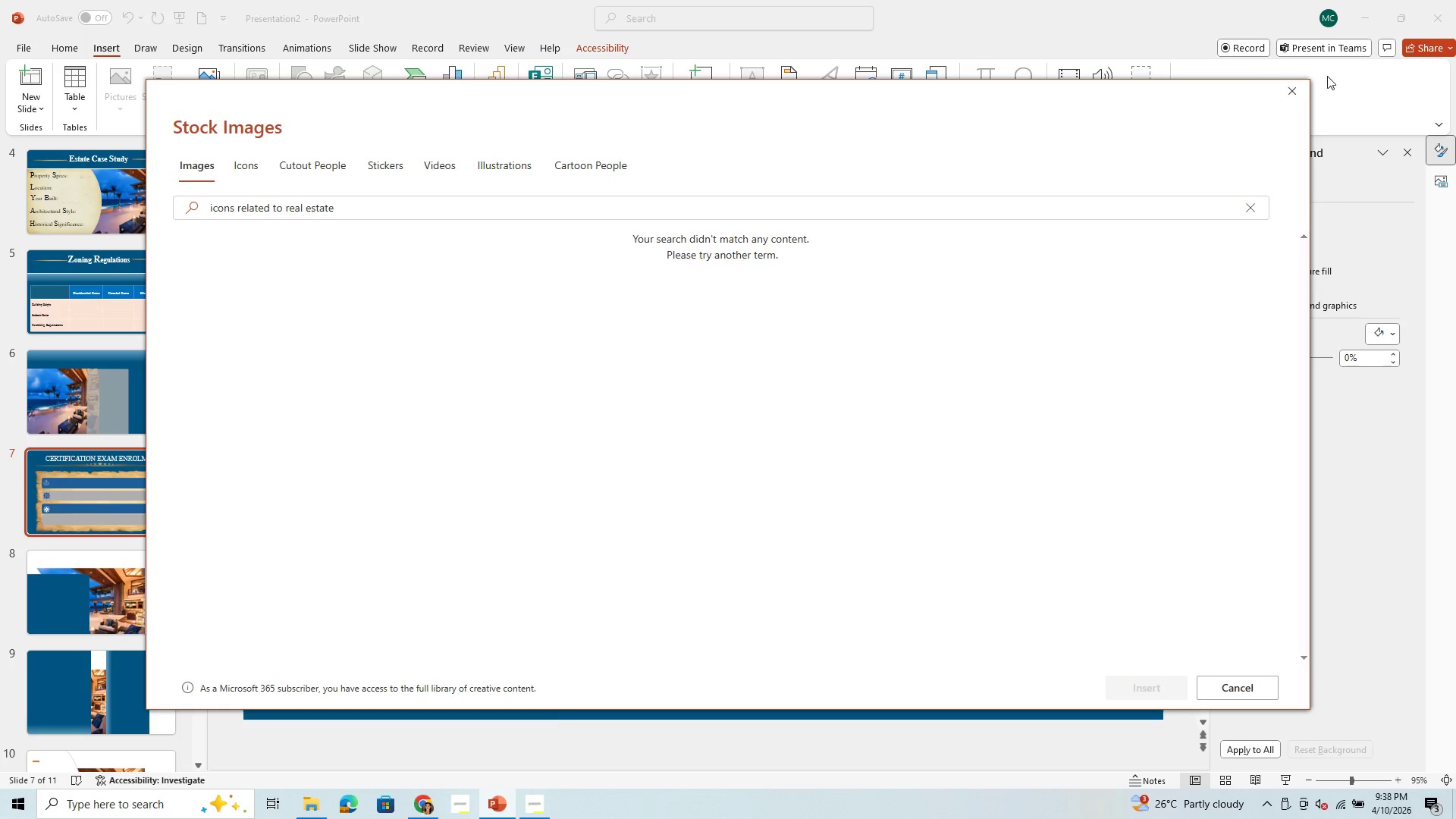 
left_click([1293, 93])
 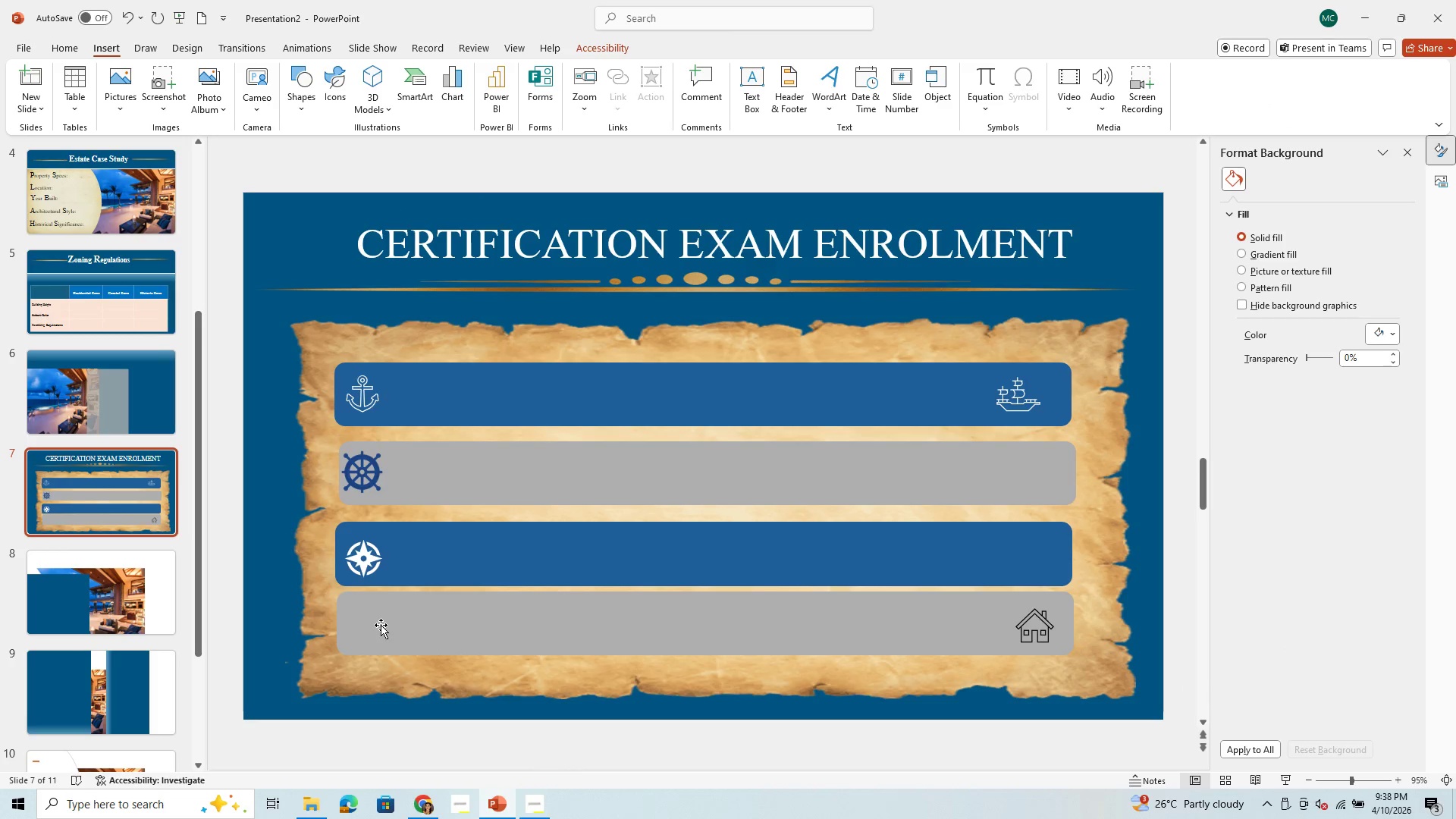 
left_click([127, 90])
 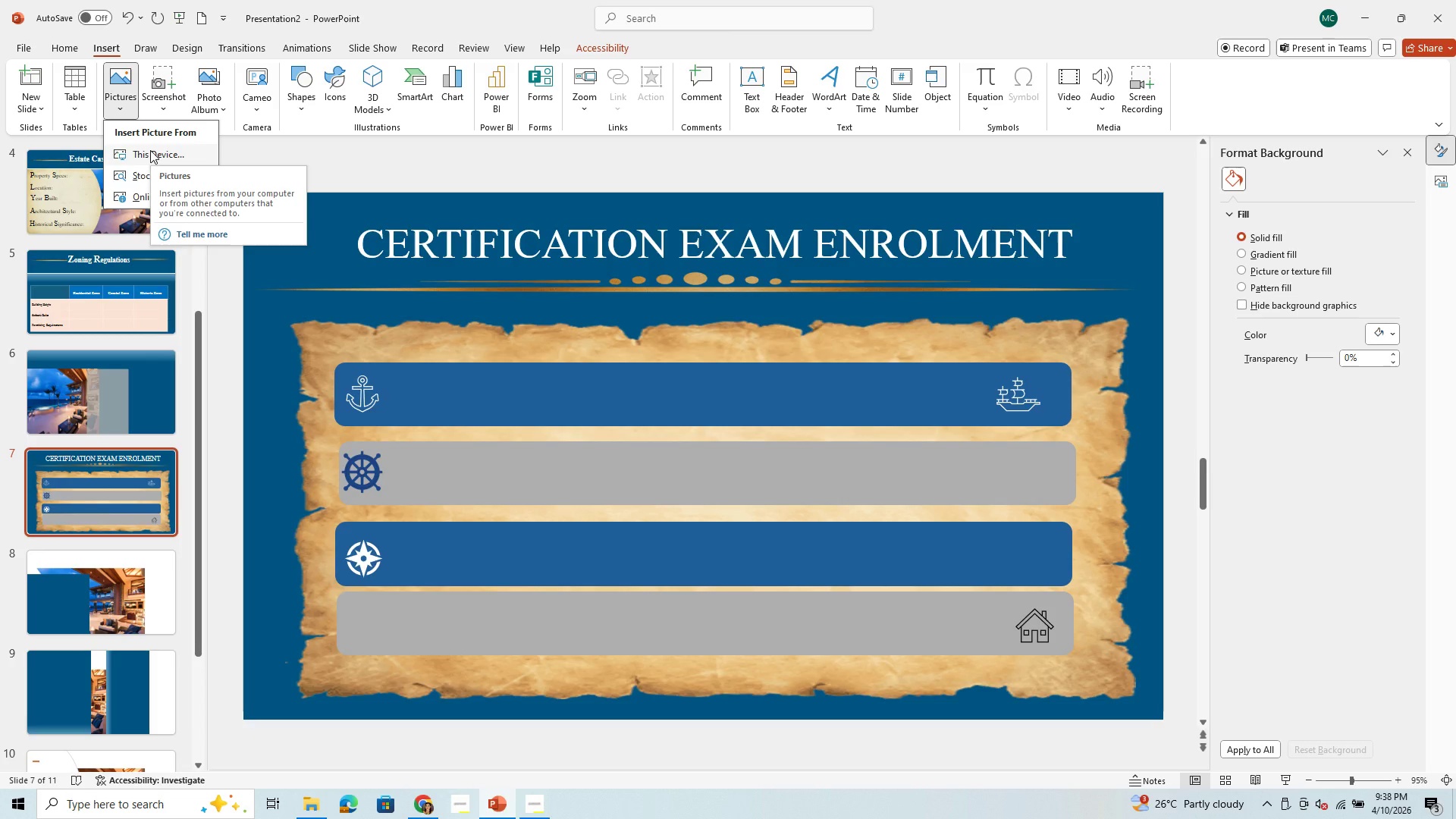 
left_click([150, 150])
 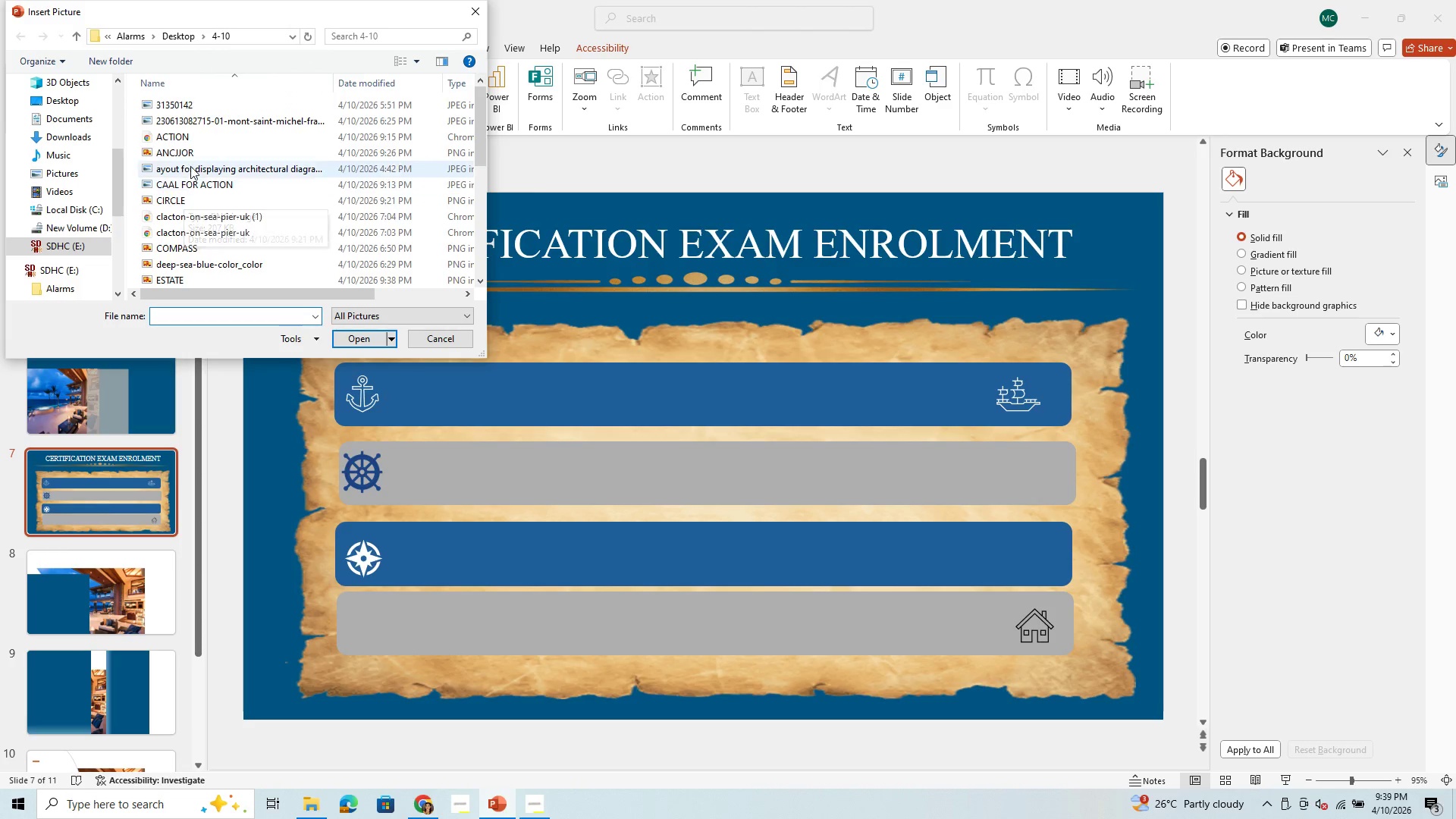 
scroll: coordinate [187, 259], scroll_direction: down, amount: 4.0
 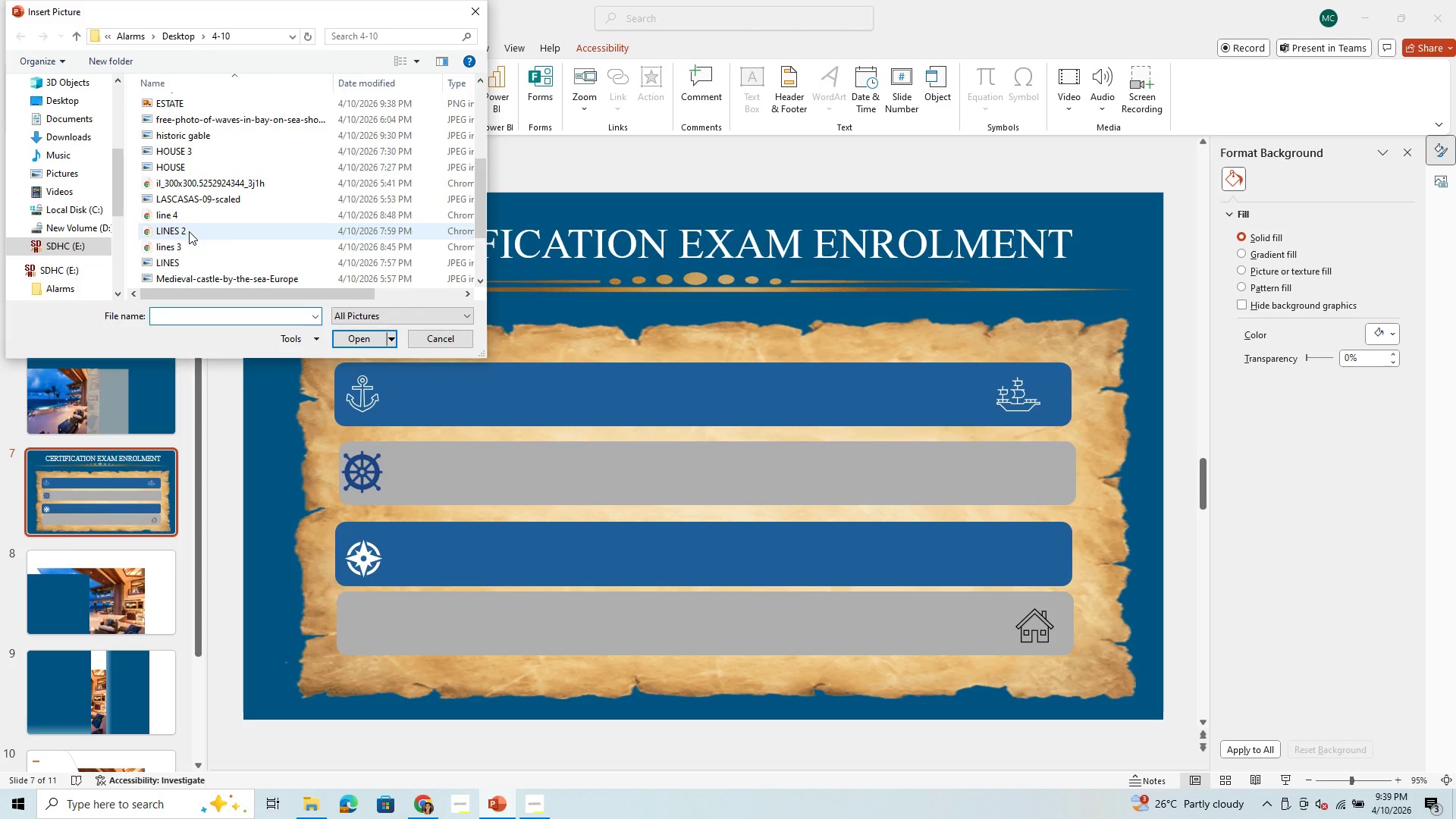 
scroll: coordinate [189, 231], scroll_direction: up, amount: 2.0
 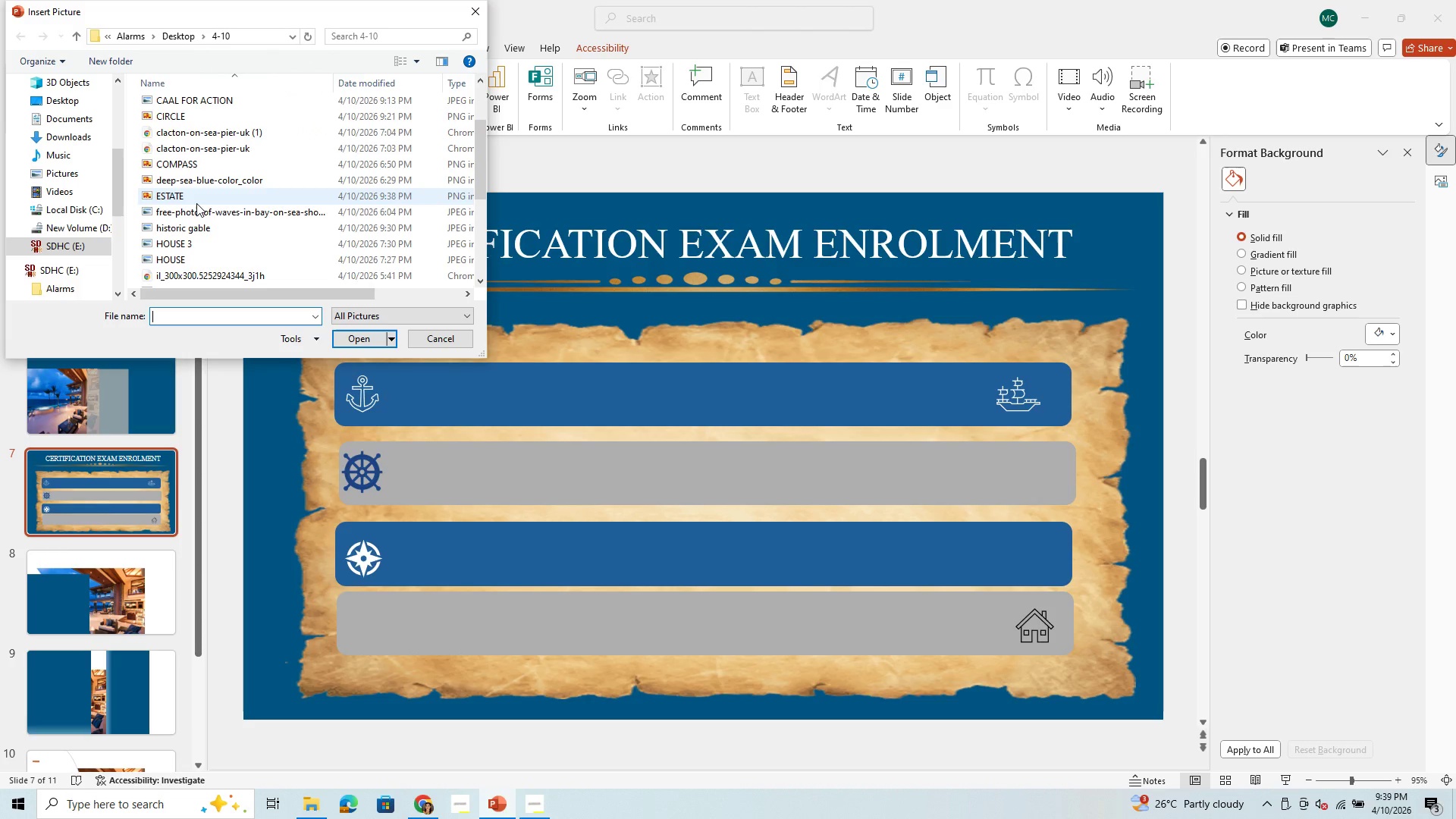 
left_click([196, 203])
 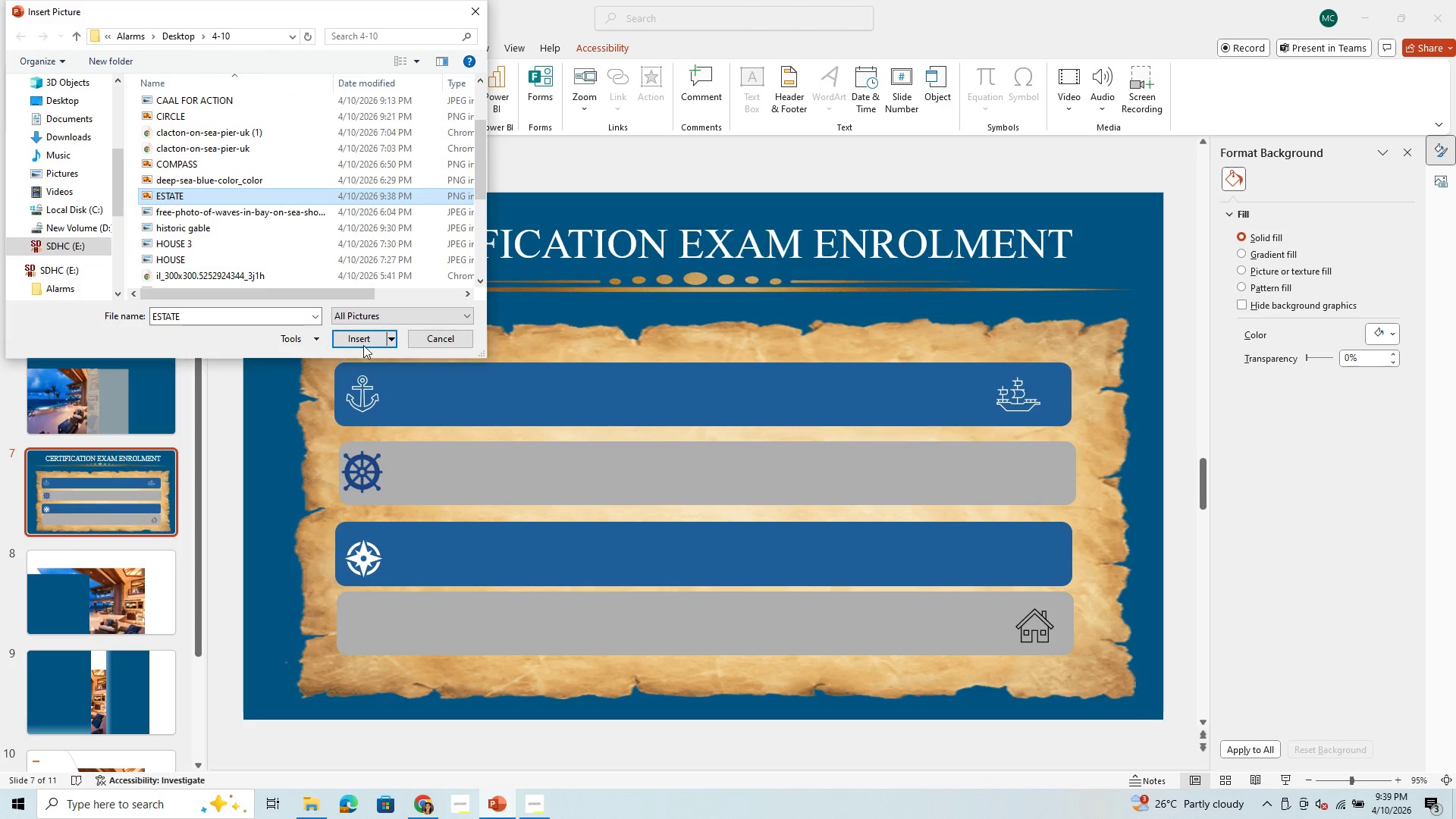 
left_click([366, 344])
 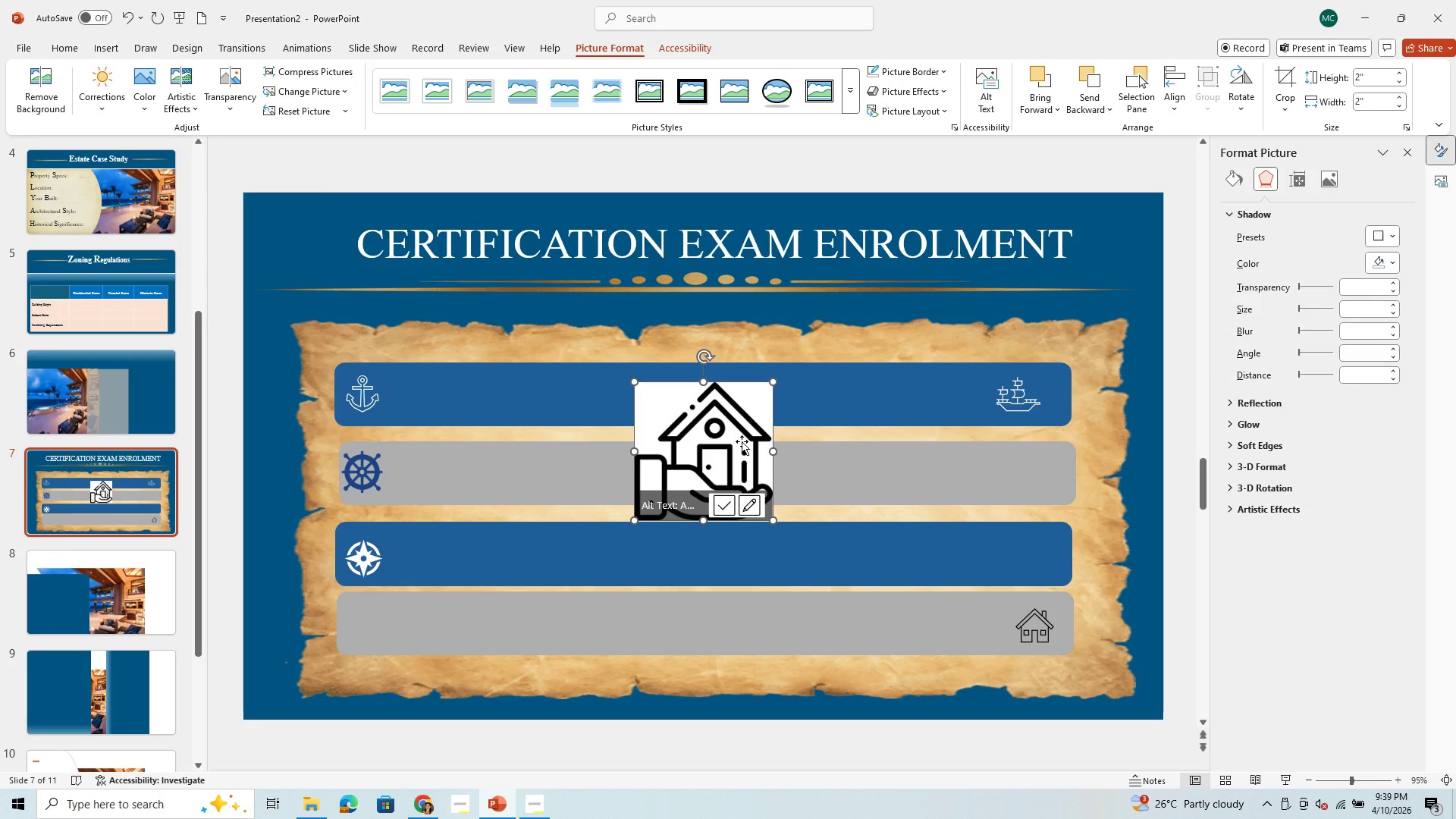 
wait(5.27)
 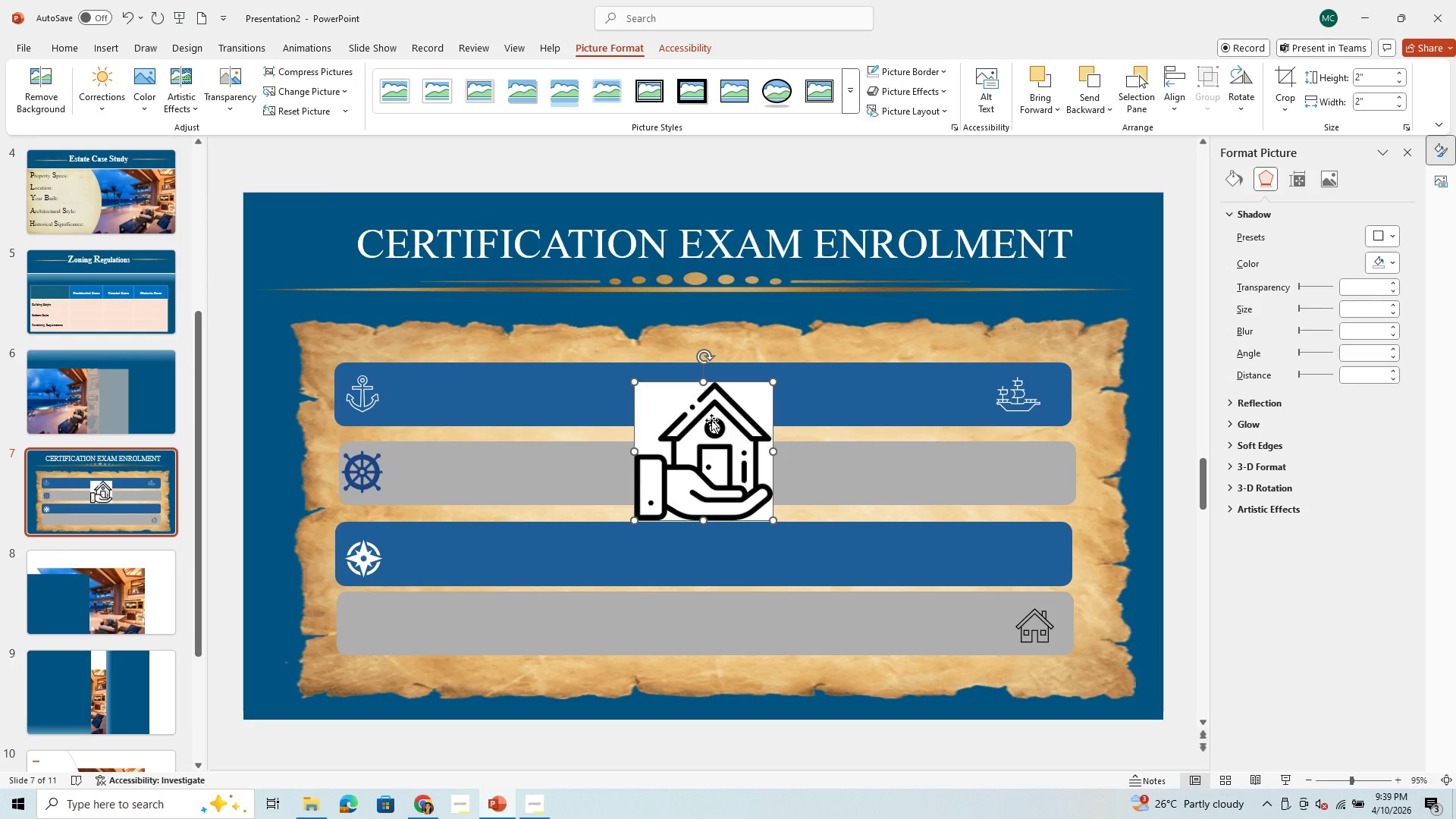 
left_click([33, 91])
 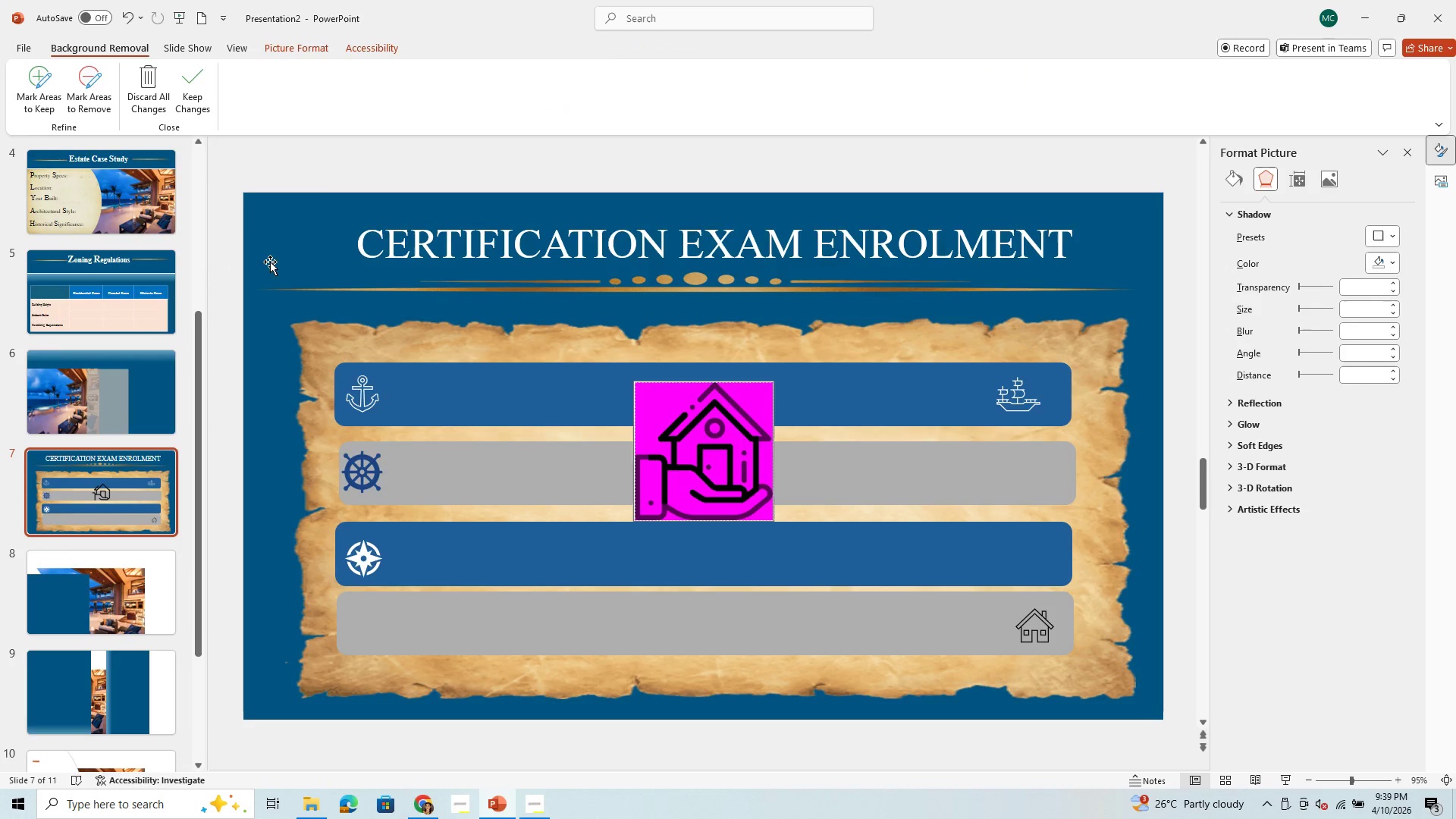 
left_click([187, 103])
 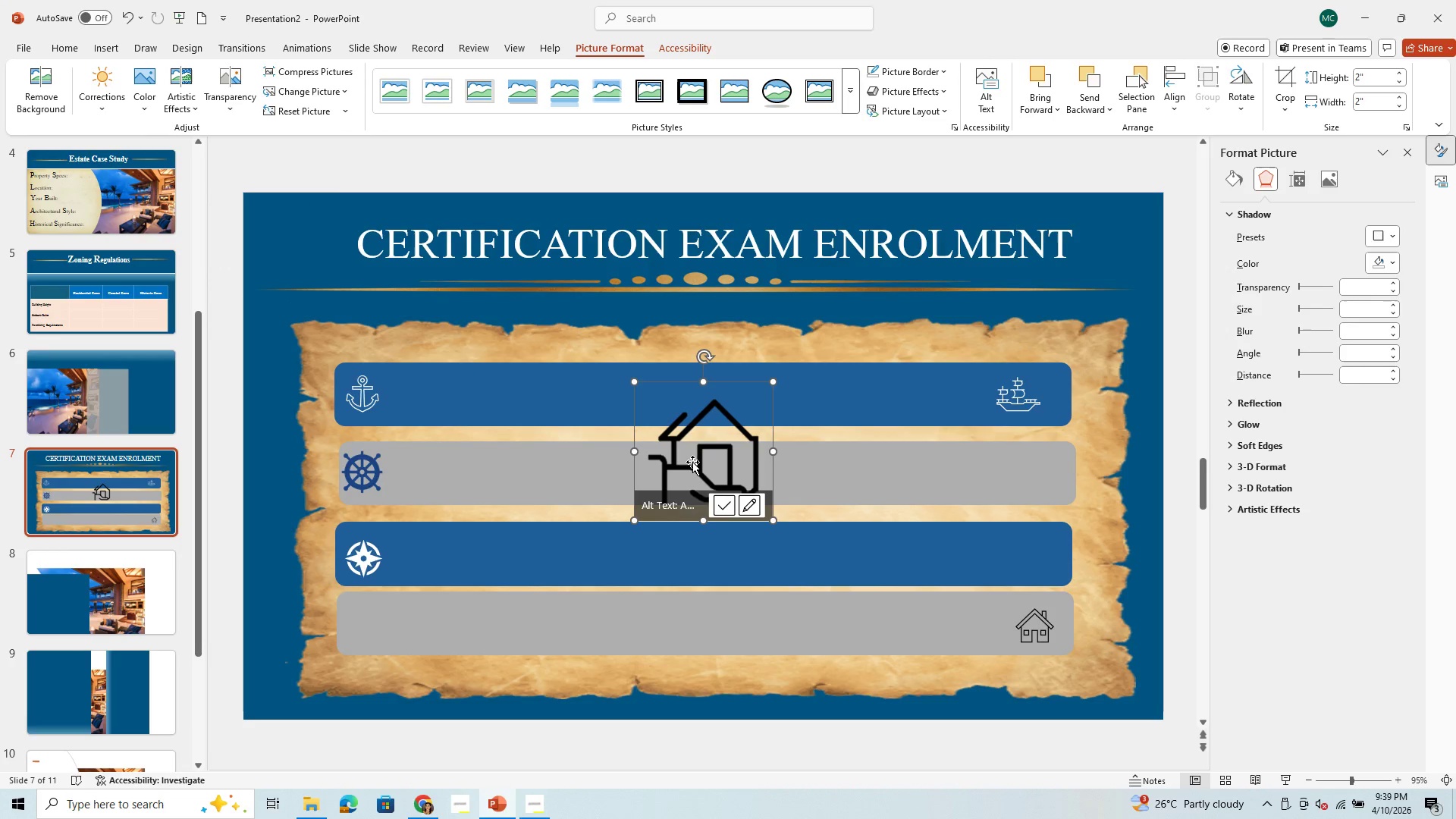 
left_click_drag(start_coordinate=[695, 463], to_coordinate=[819, 453])
 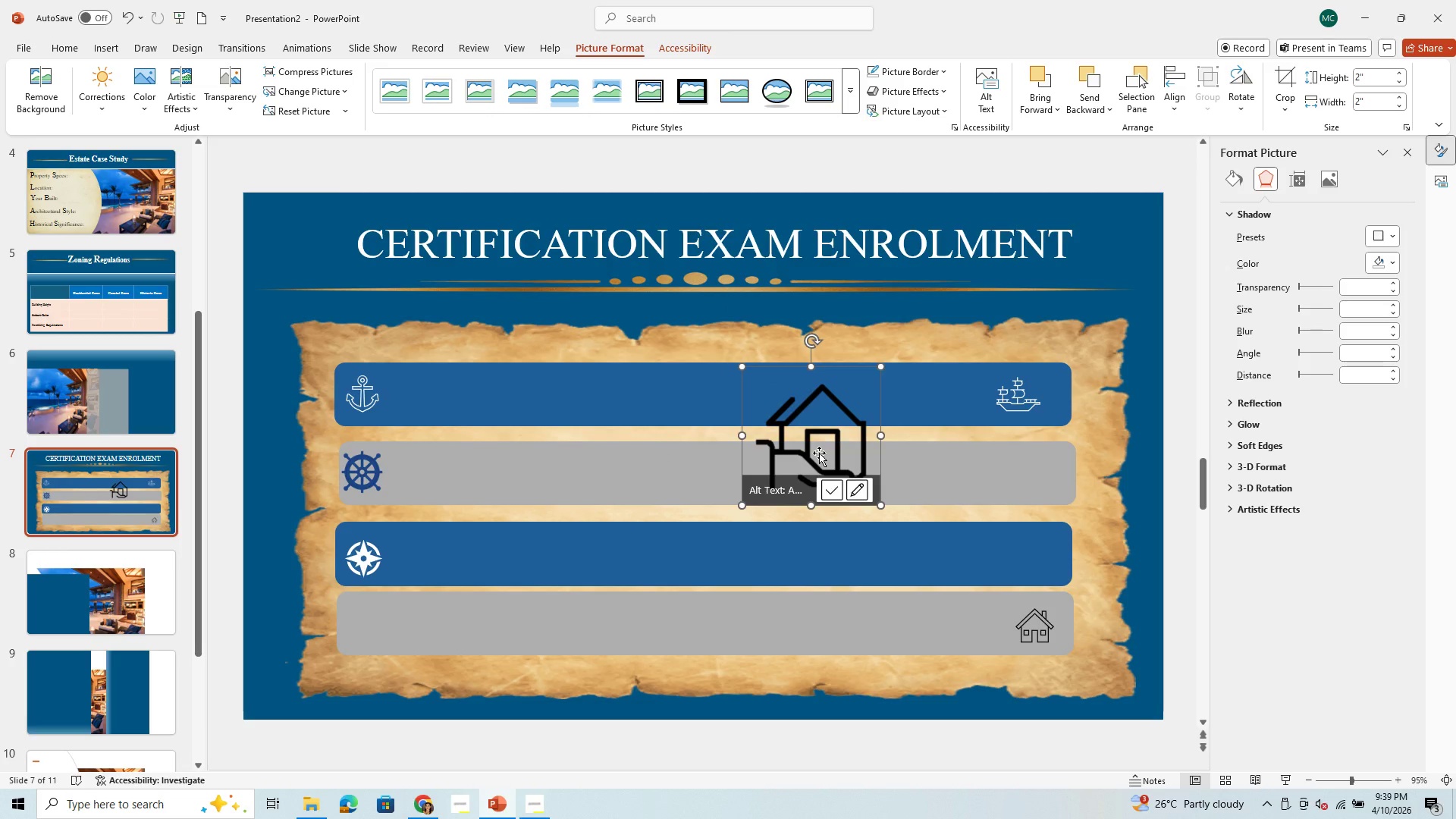 
key(Backspace)
 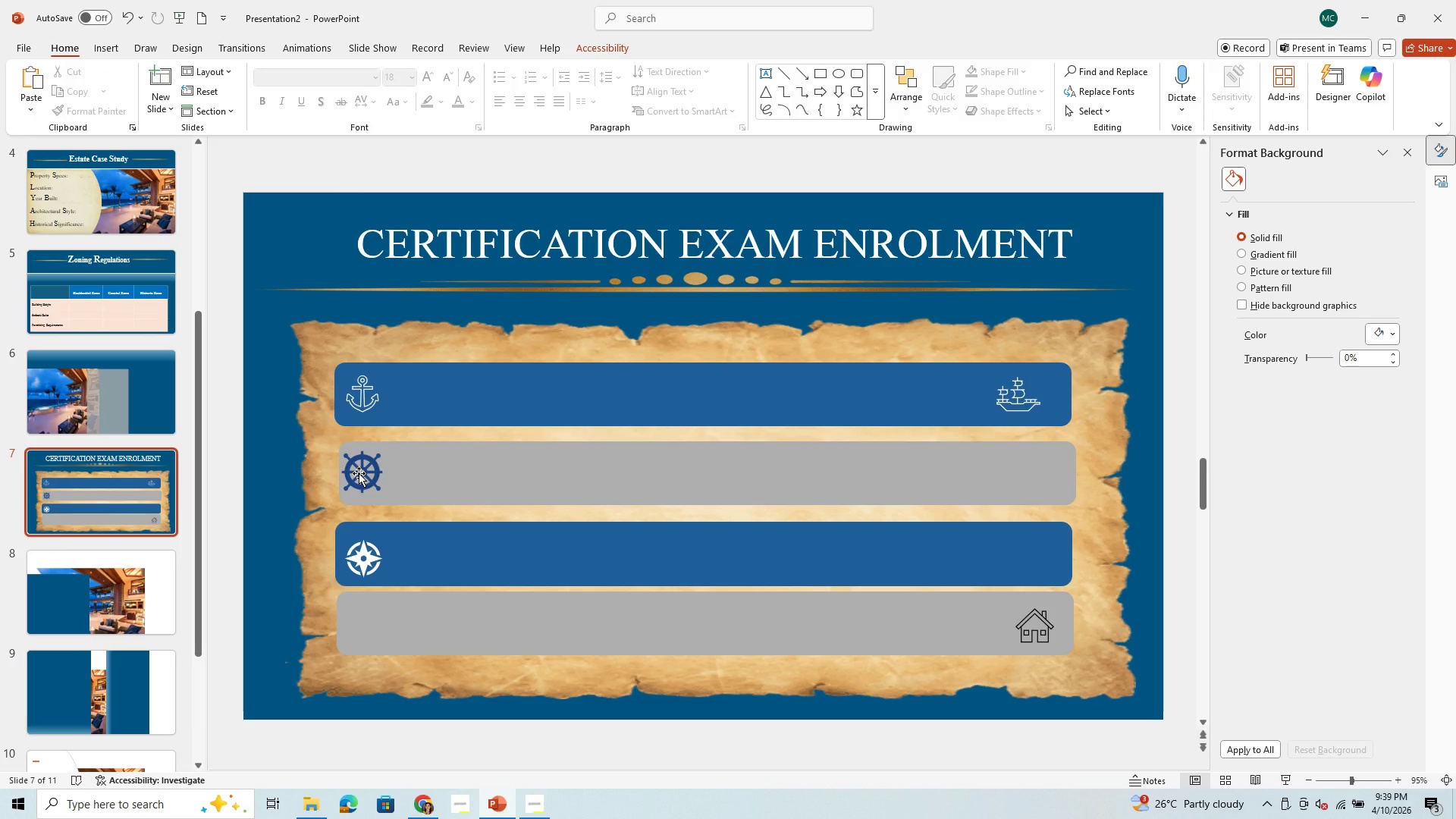 
wait(5.03)
 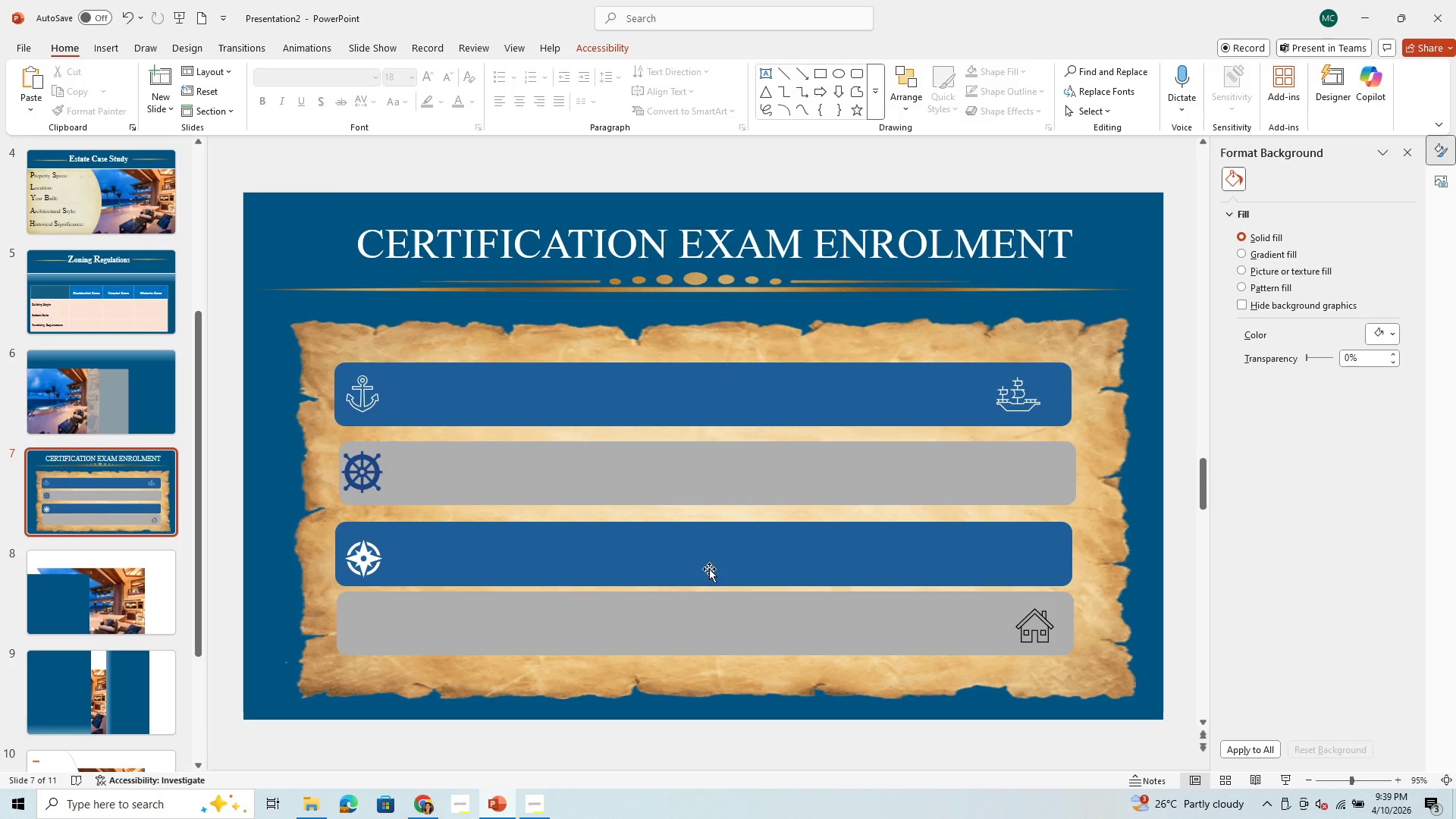 
left_click([367, 400])
 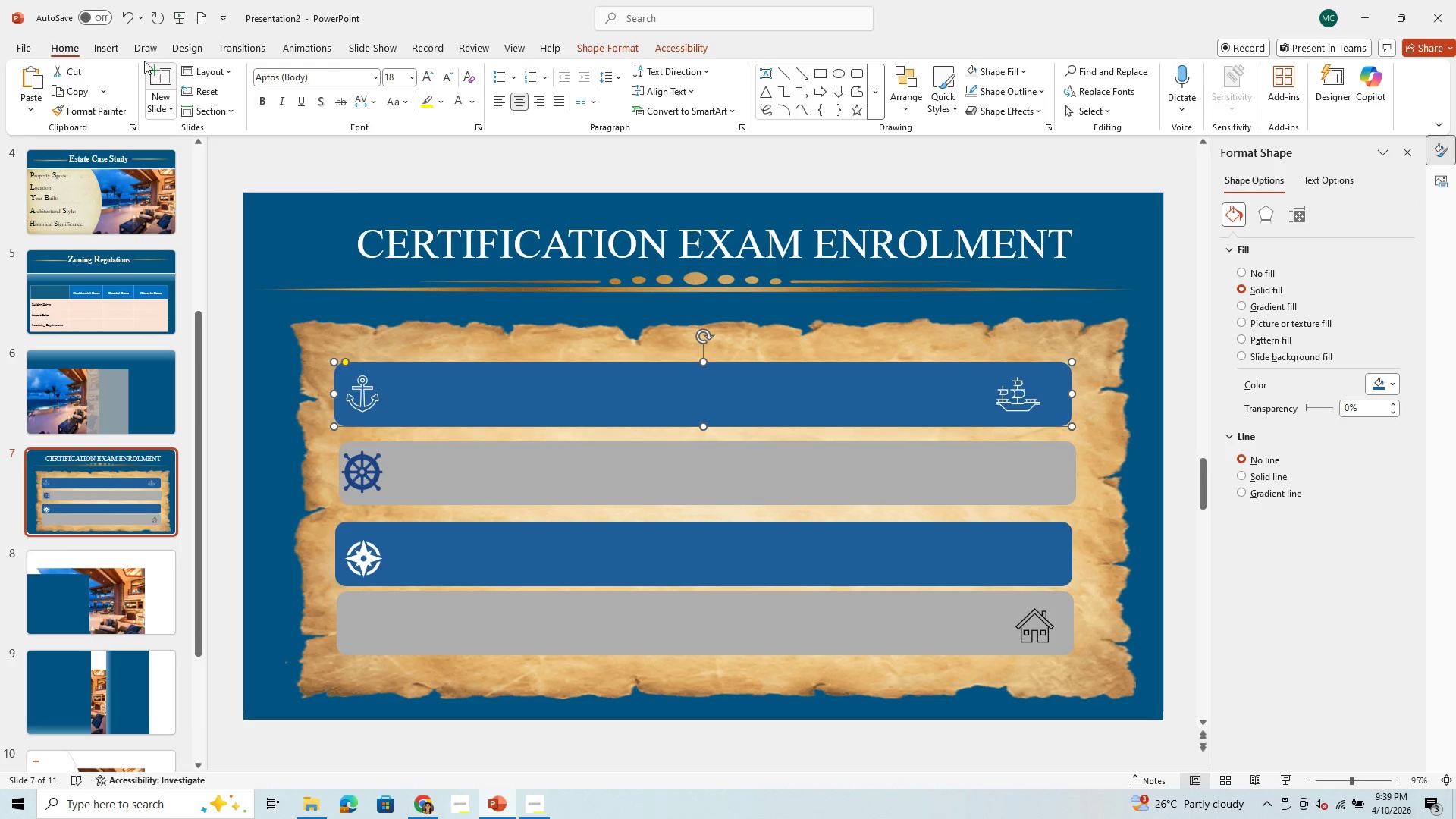 
left_click([108, 55])
 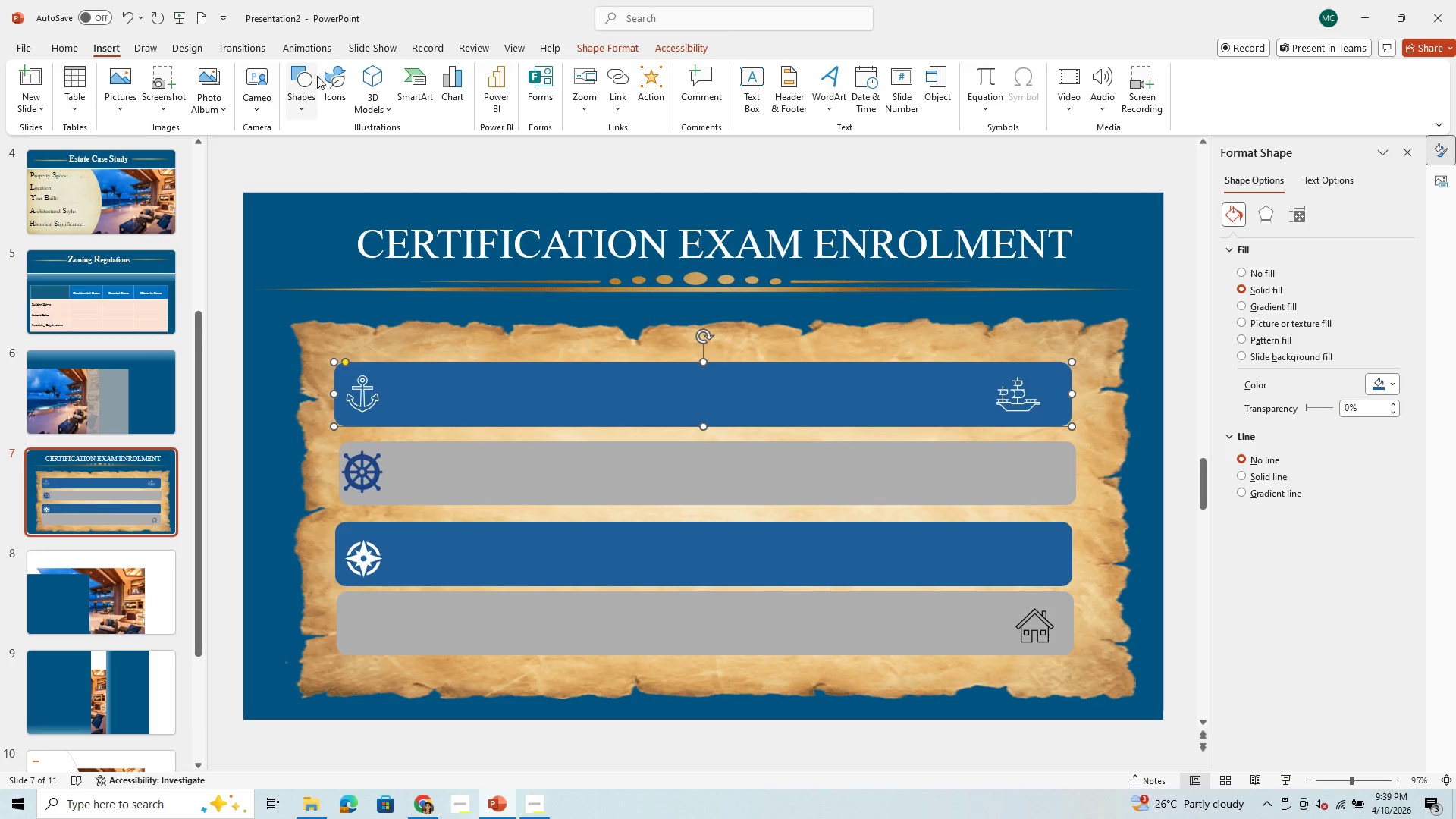 
left_click([339, 81])
 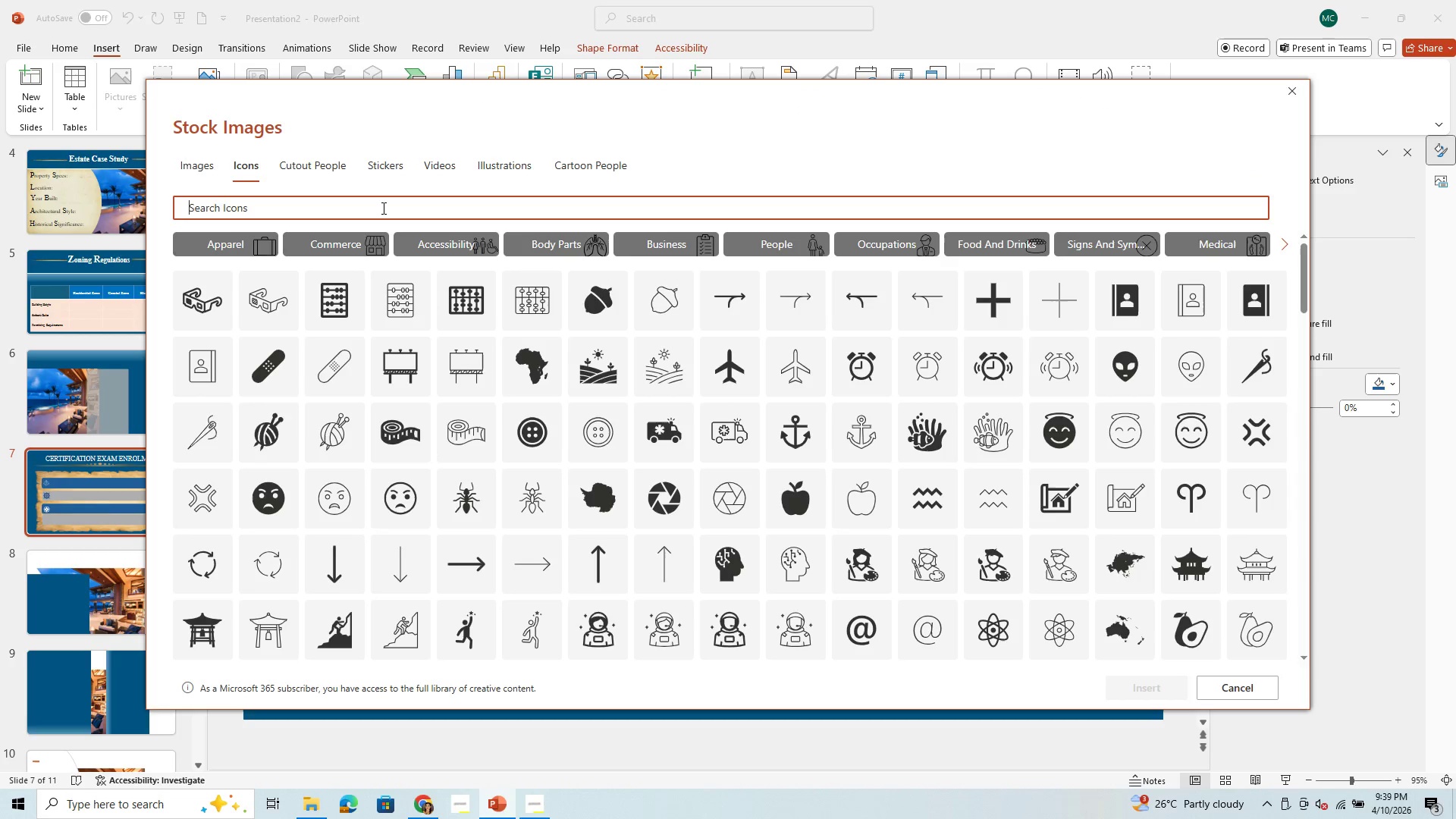 
wait(5.73)
 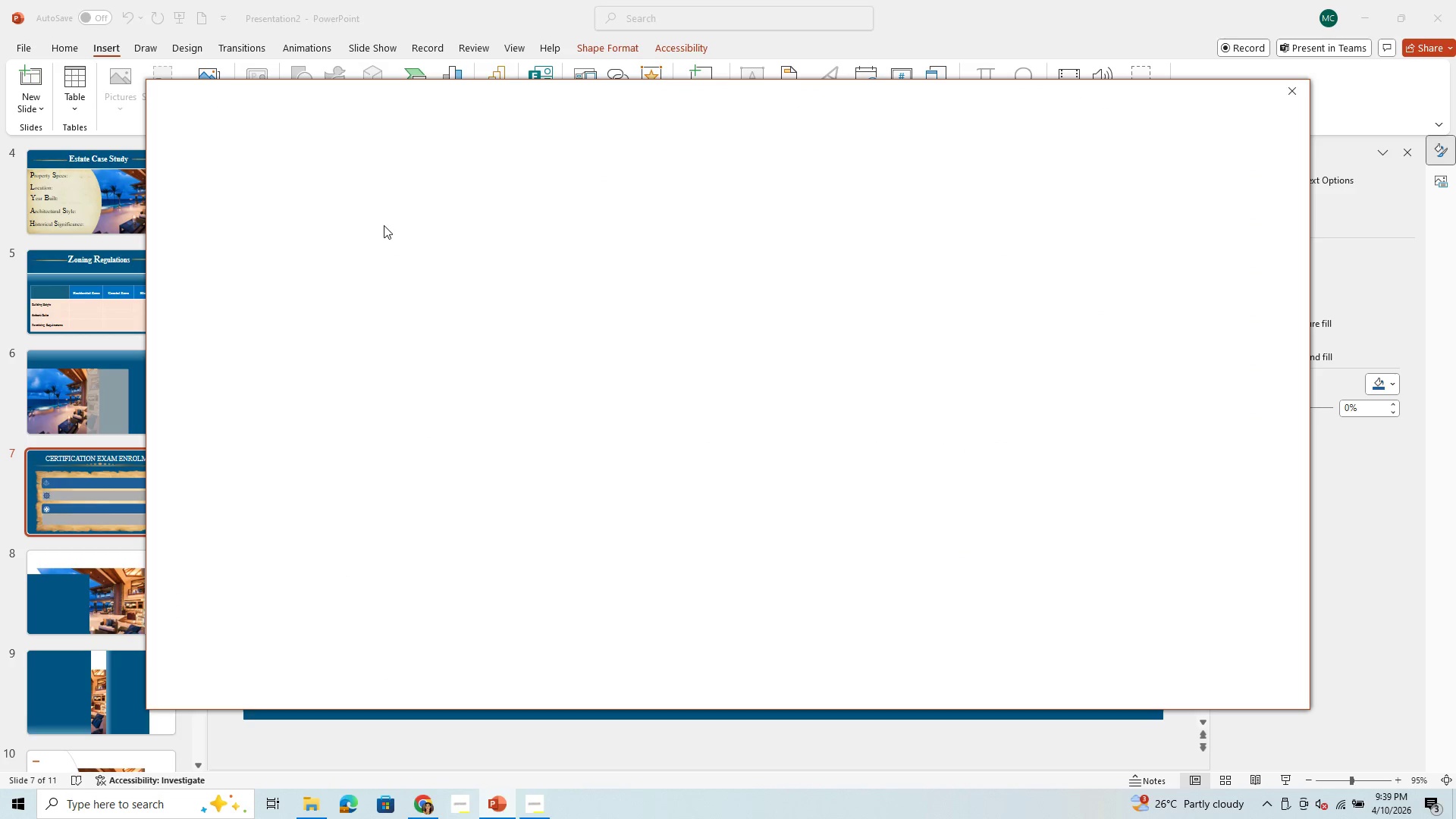 
type(ANCHOR)
 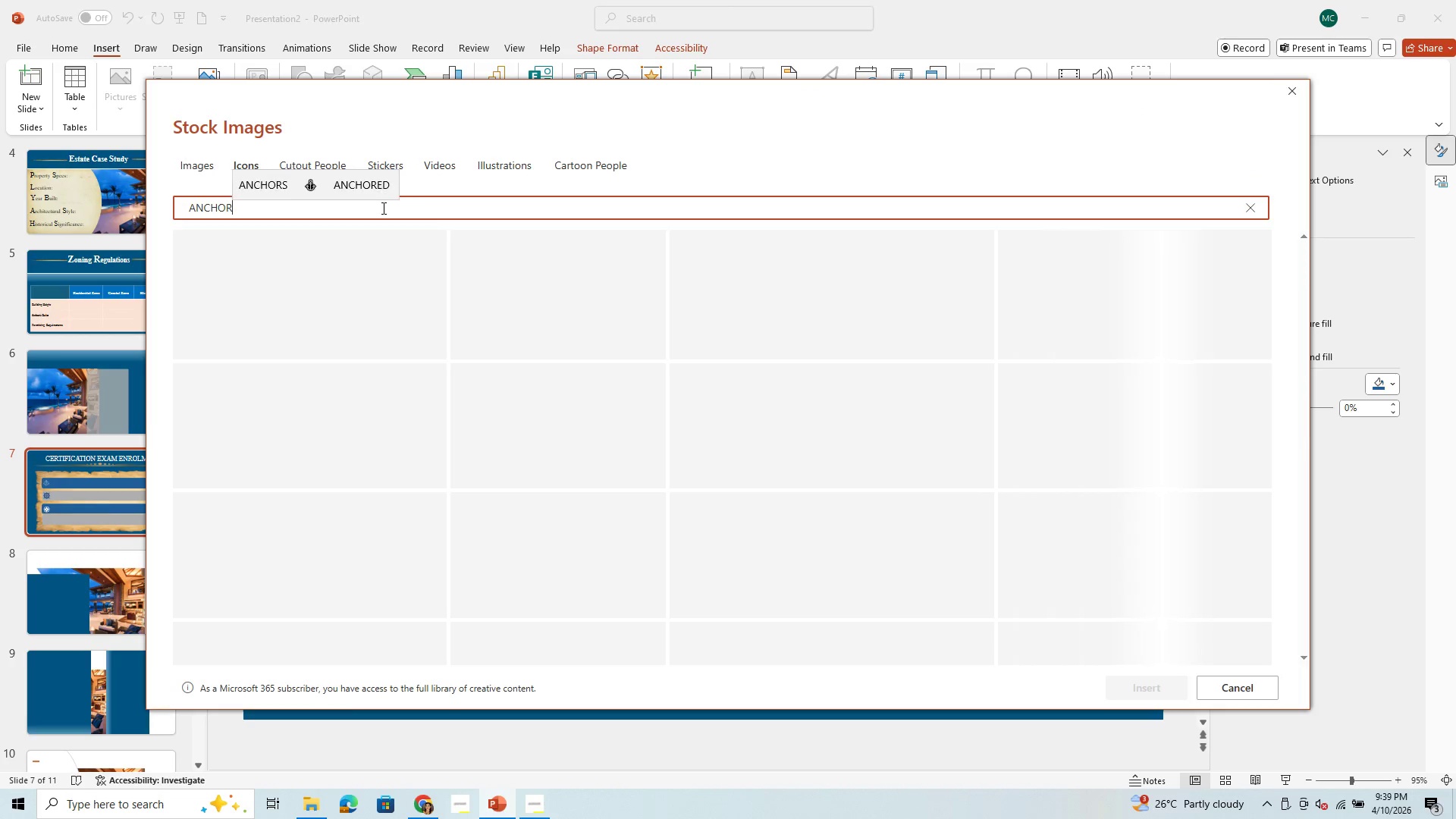 
key(Enter)
 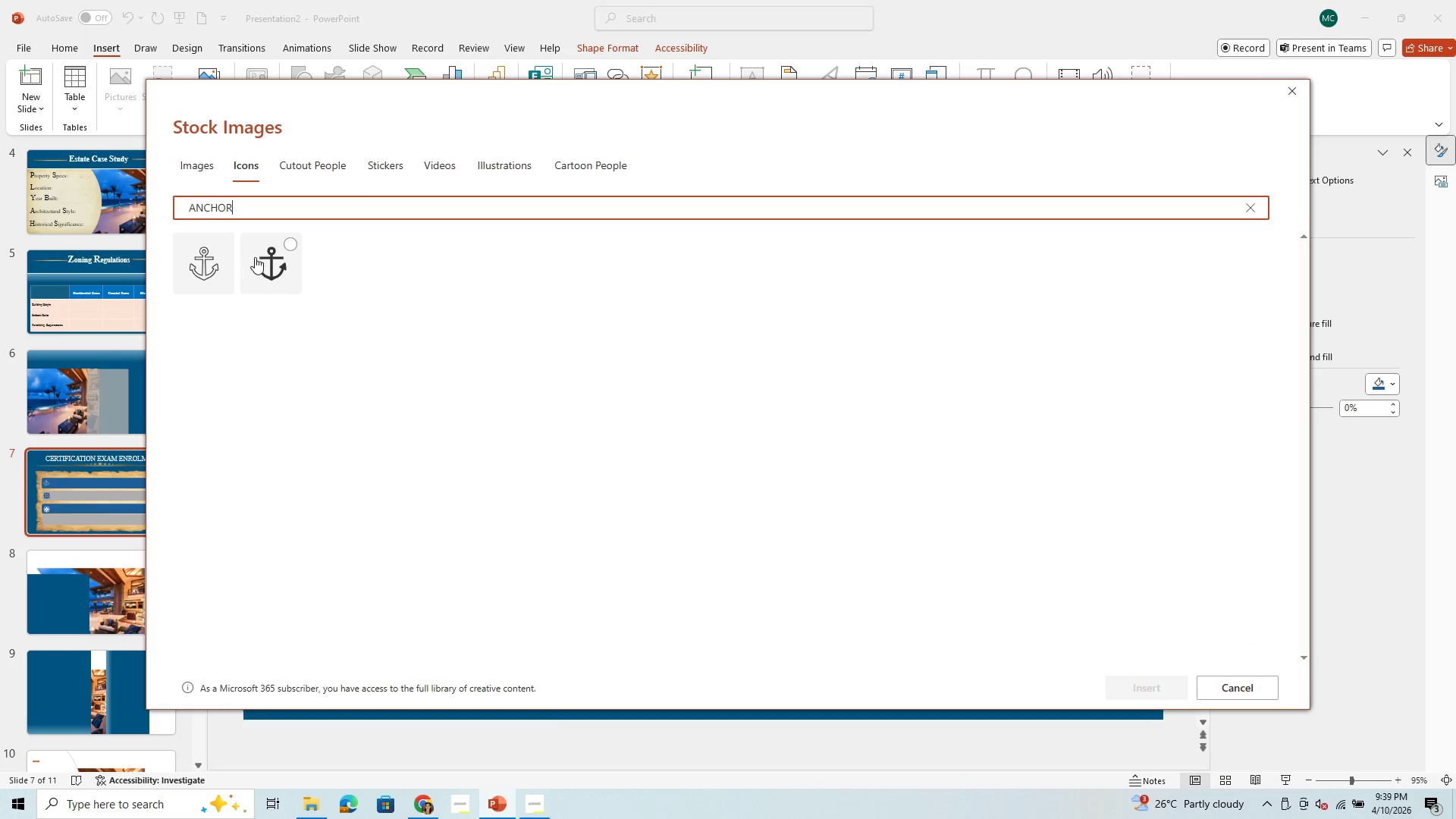 
left_click([209, 275])
 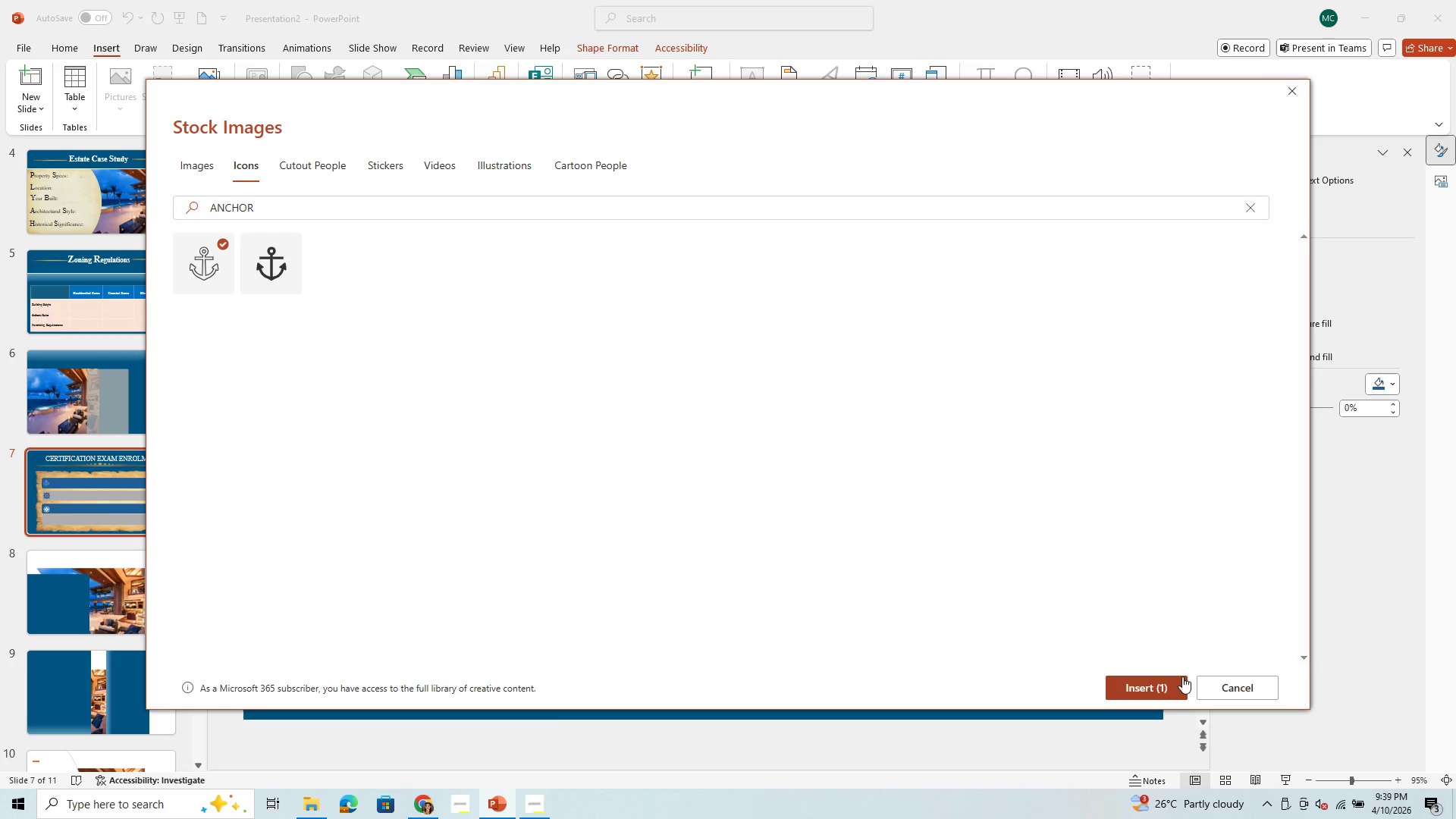 
left_click([1174, 682])
 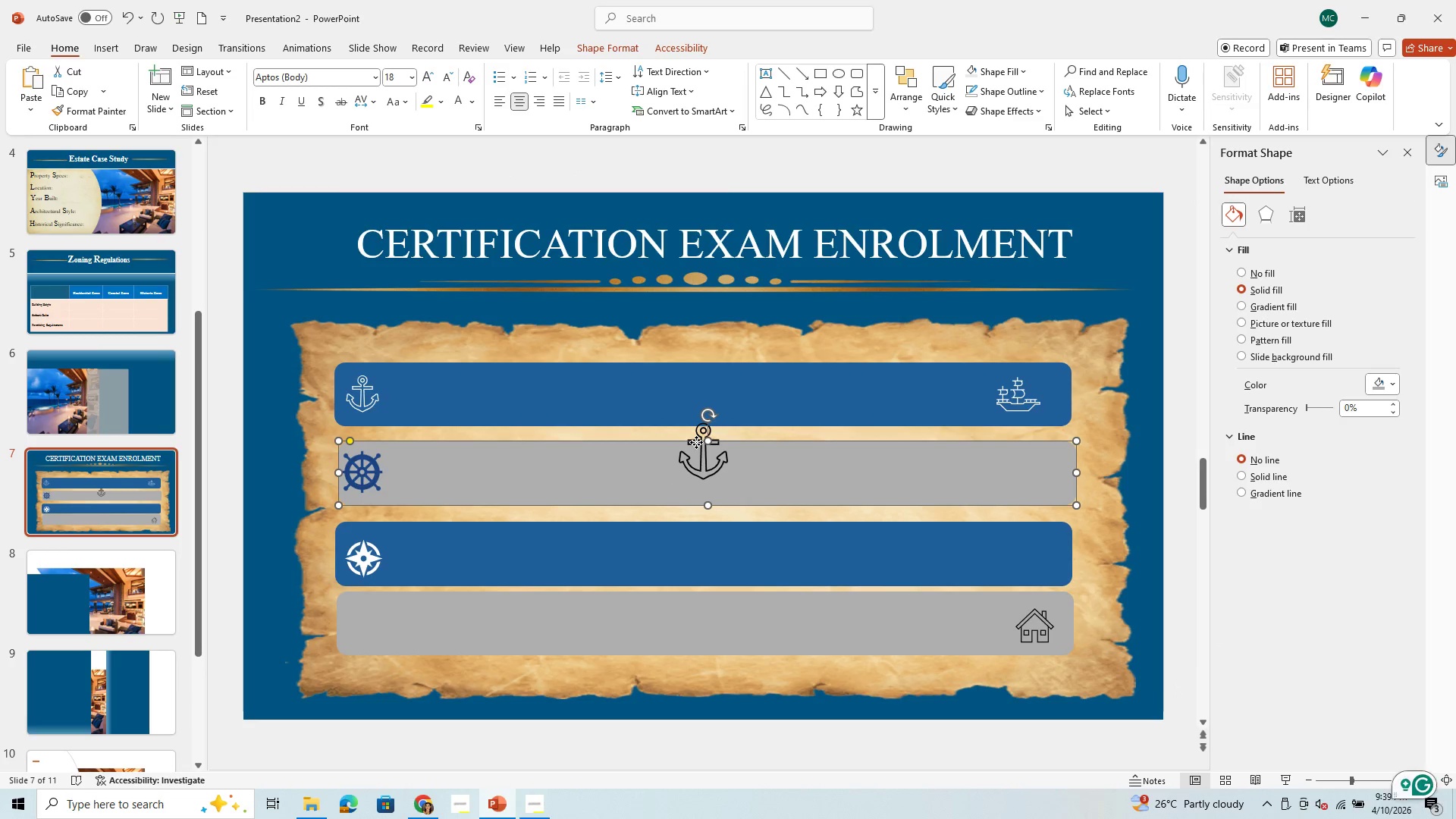 
left_click([703, 428])
 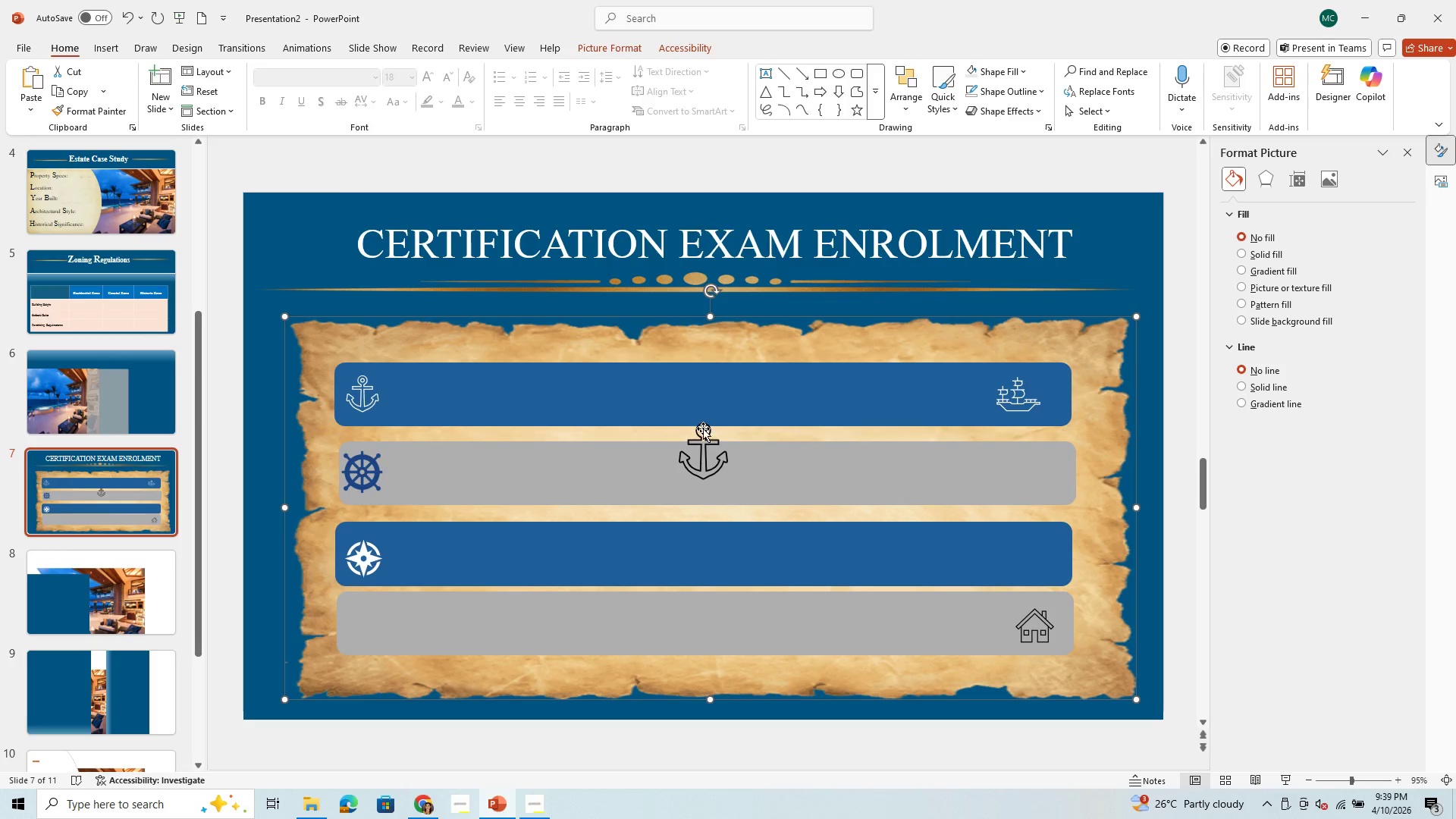 
double_click([703, 428])
 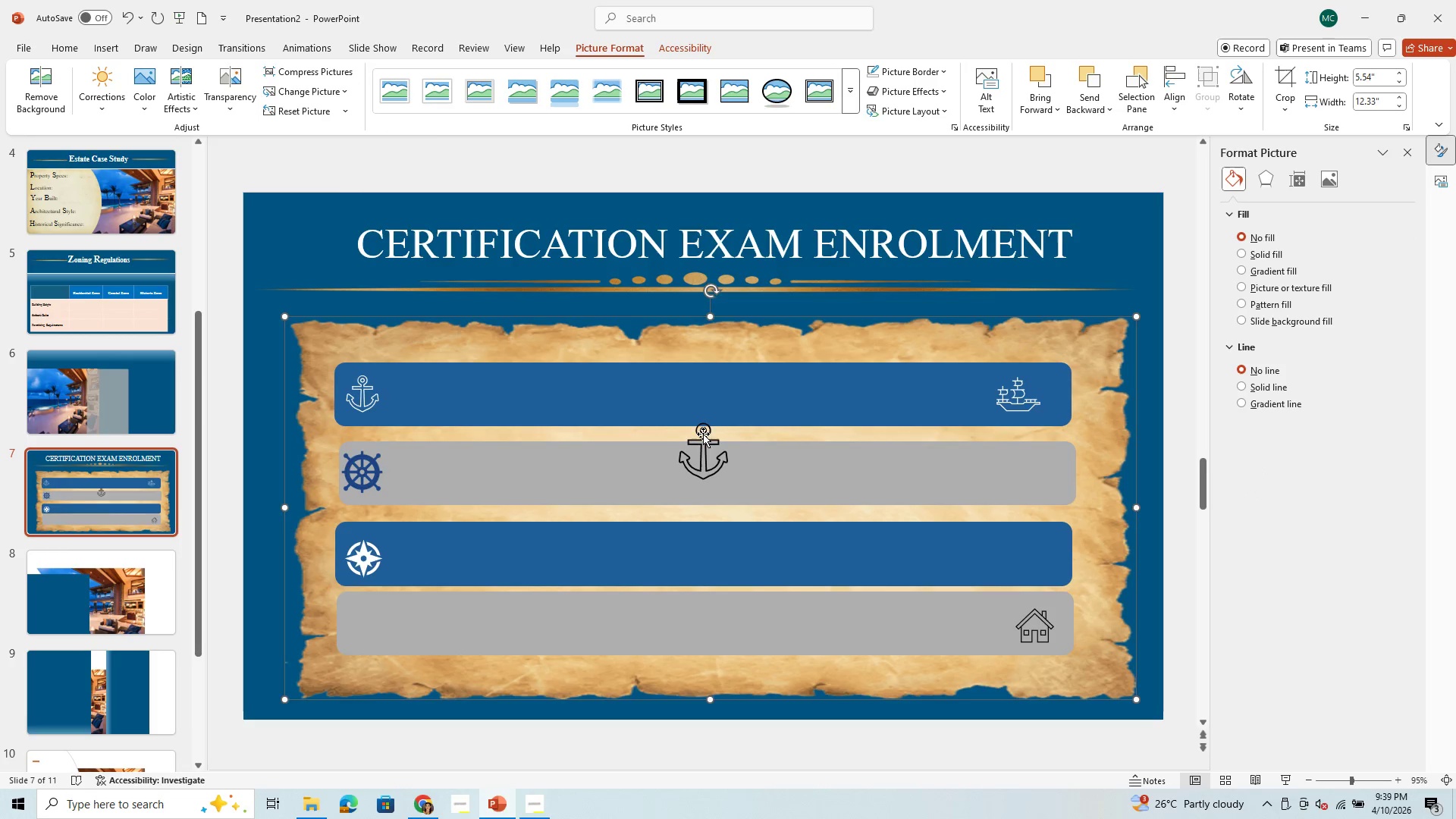 
left_click_drag(start_coordinate=[703, 434], to_coordinate=[373, 601])
 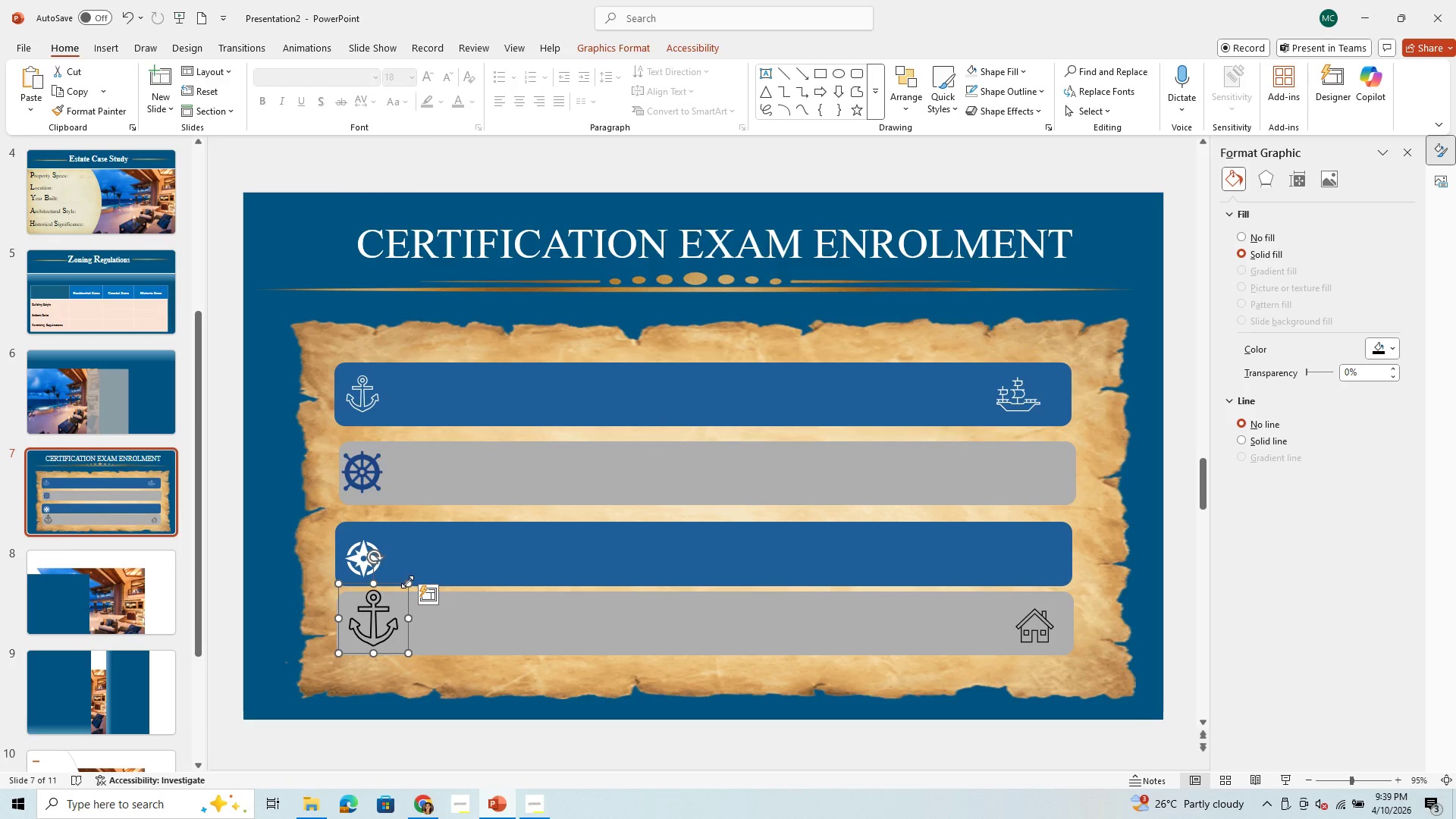 
left_click_drag(start_coordinate=[407, 582], to_coordinate=[391, 616])
 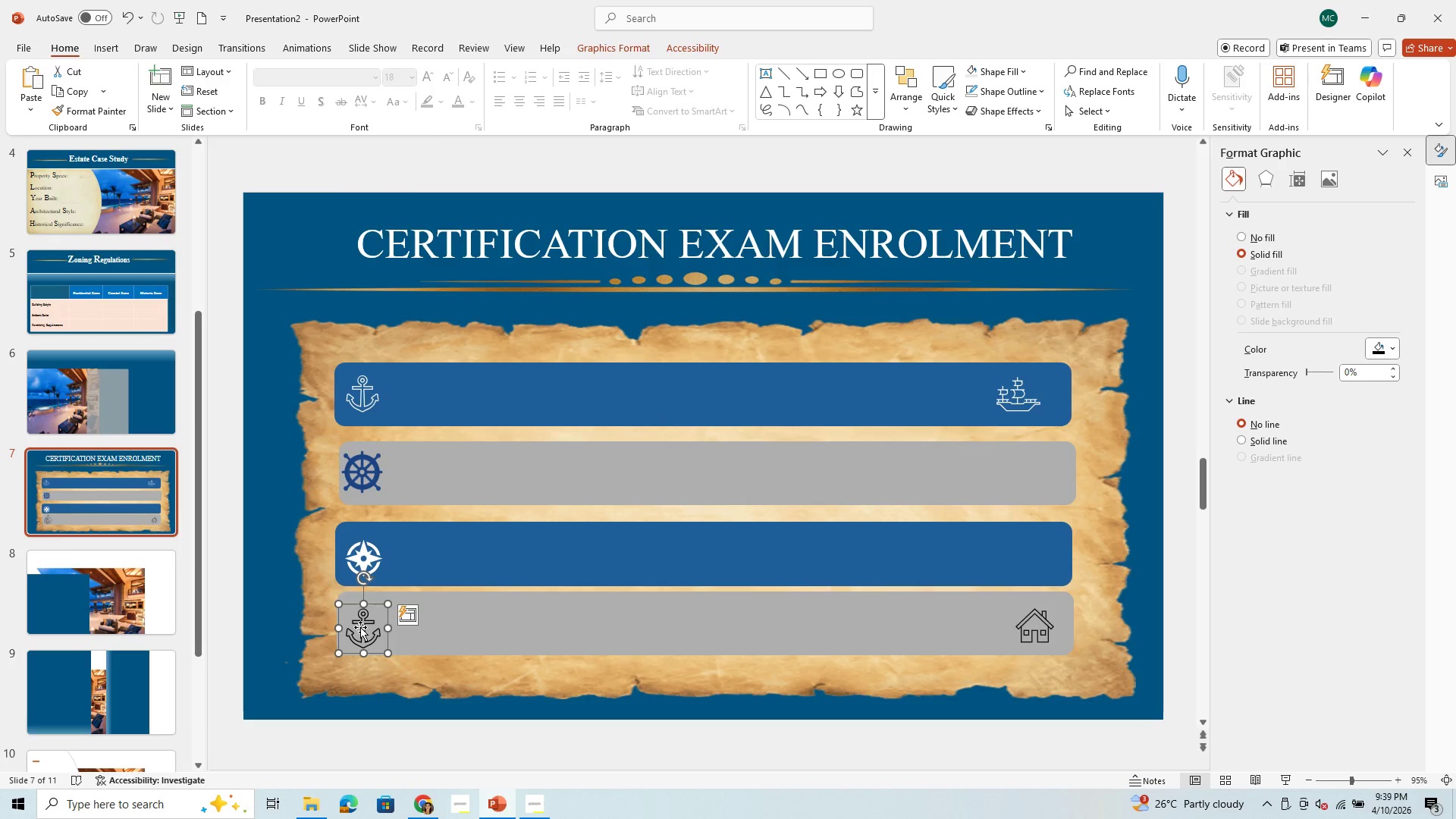 
left_click_drag(start_coordinate=[360, 627], to_coordinate=[358, 634])
 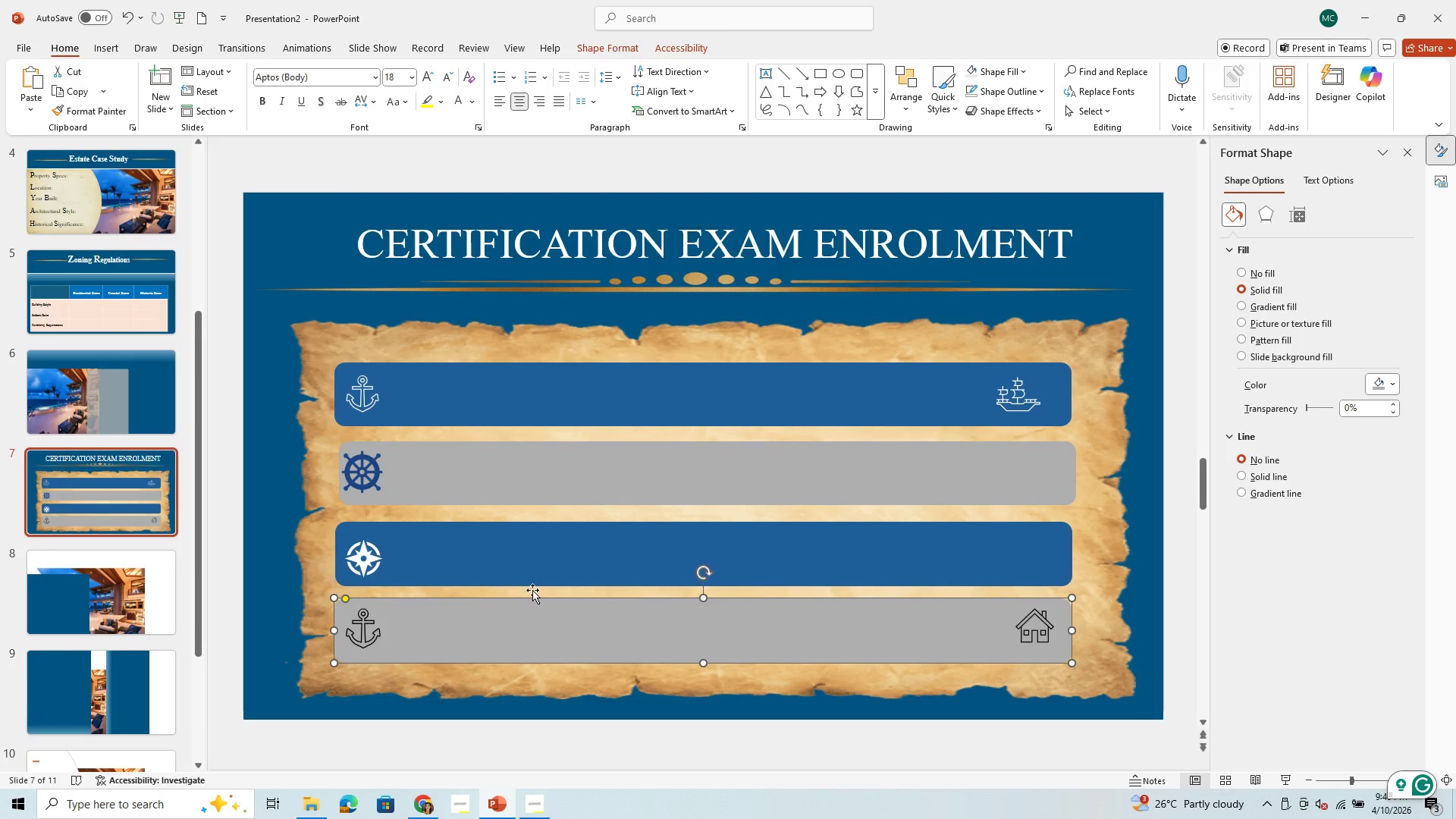 
double_click([355, 631])
 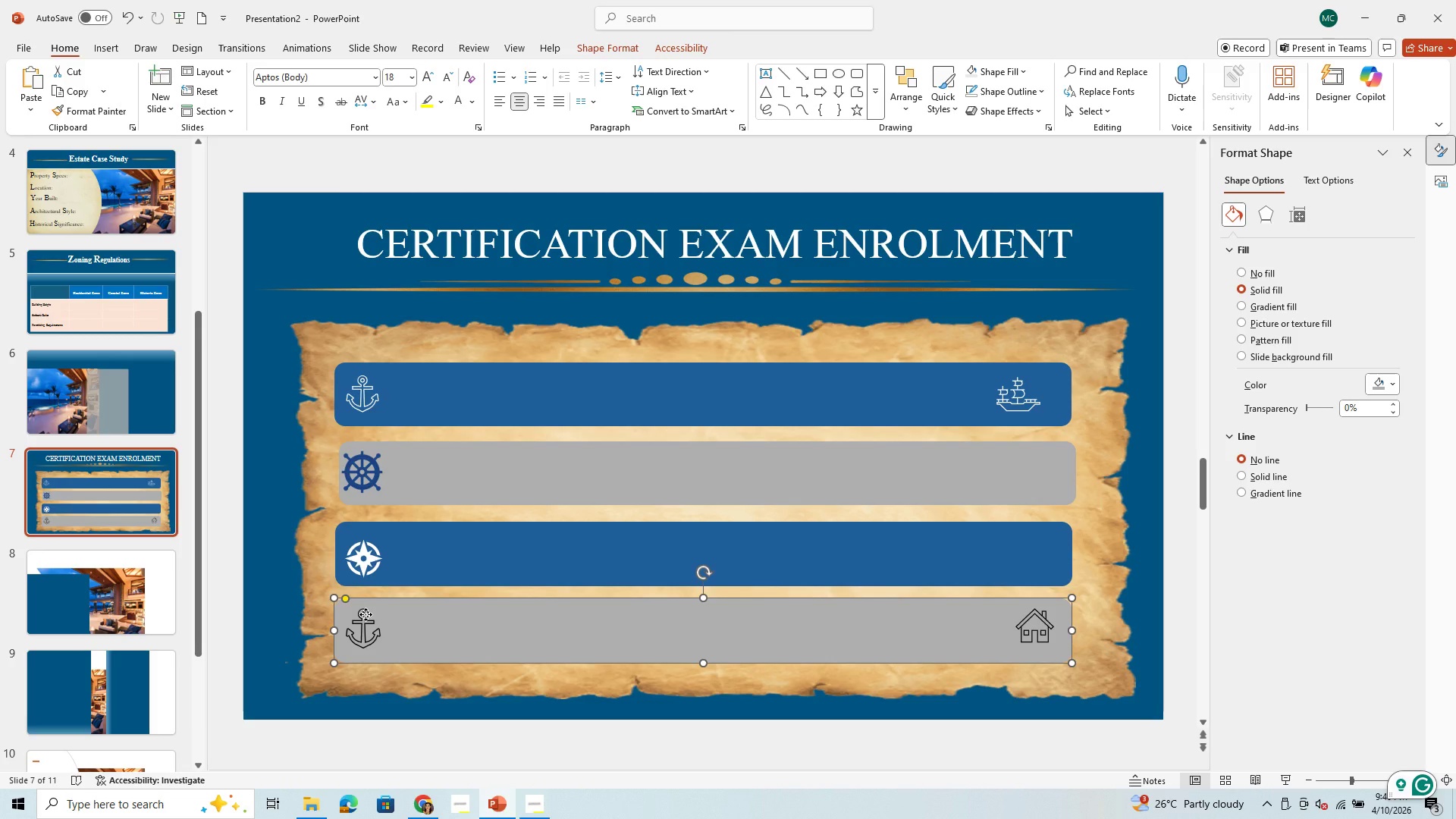 
double_click([366, 614])
 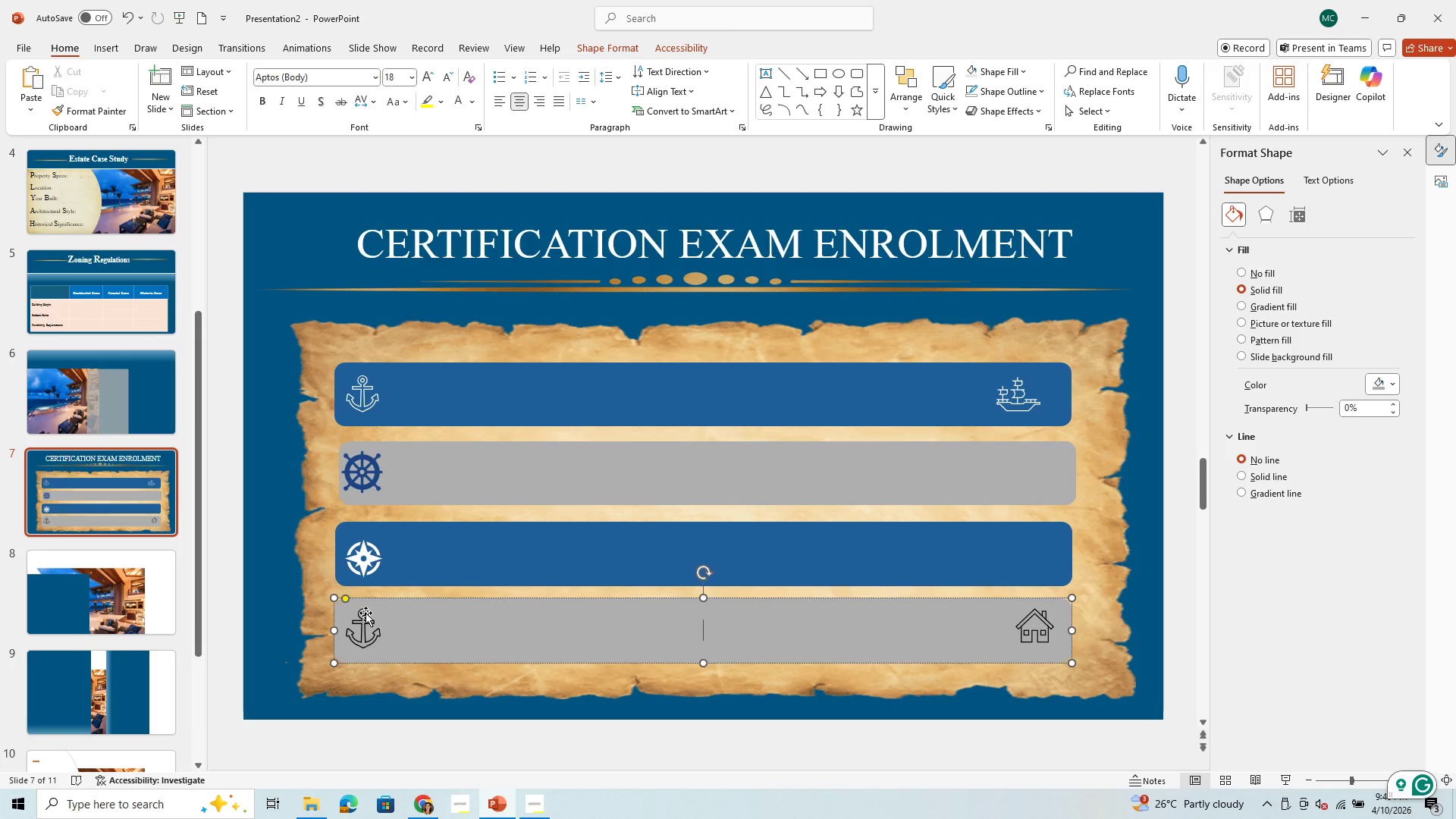 
triple_click([366, 613])
 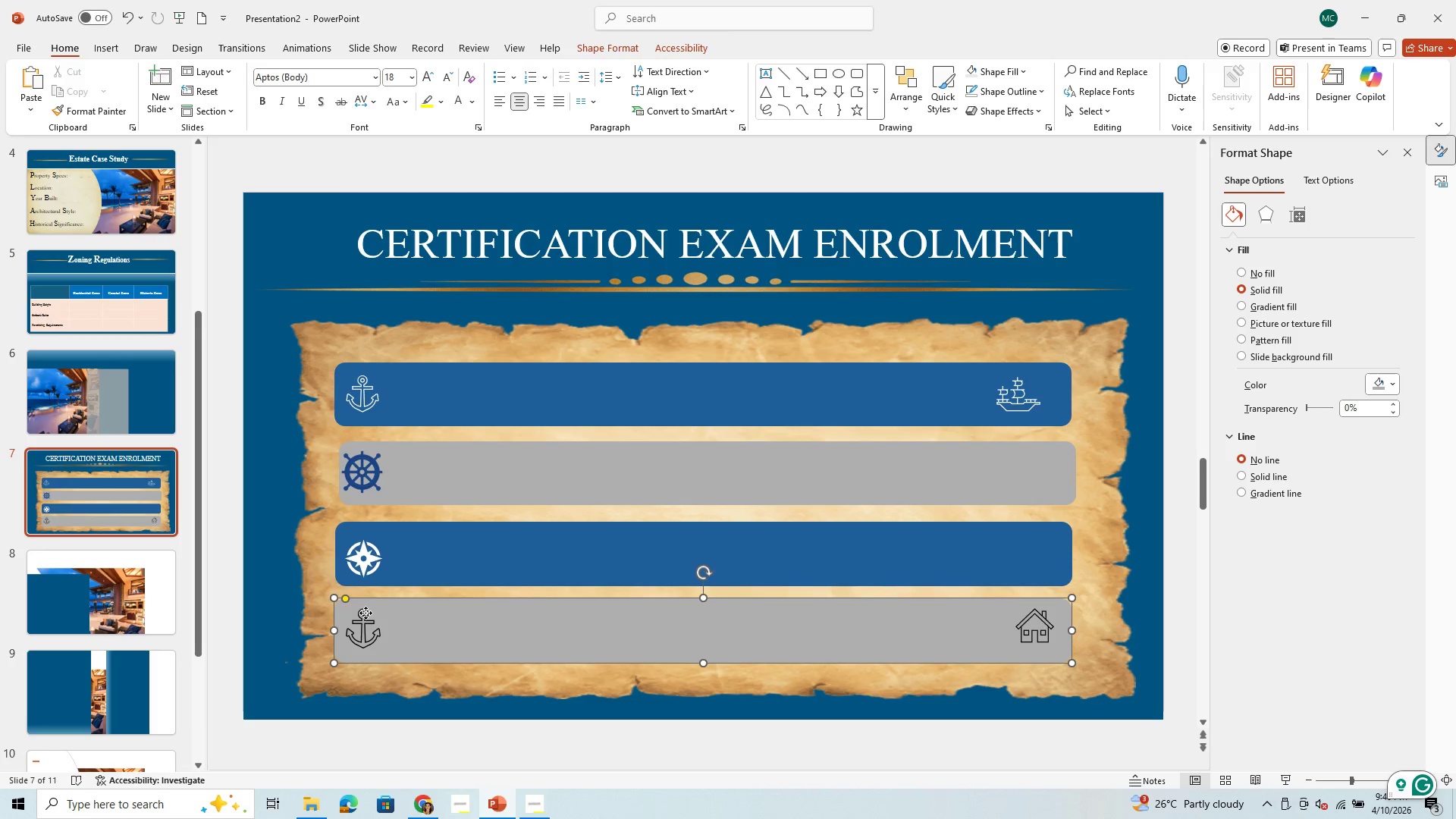 
triple_click([366, 613])
 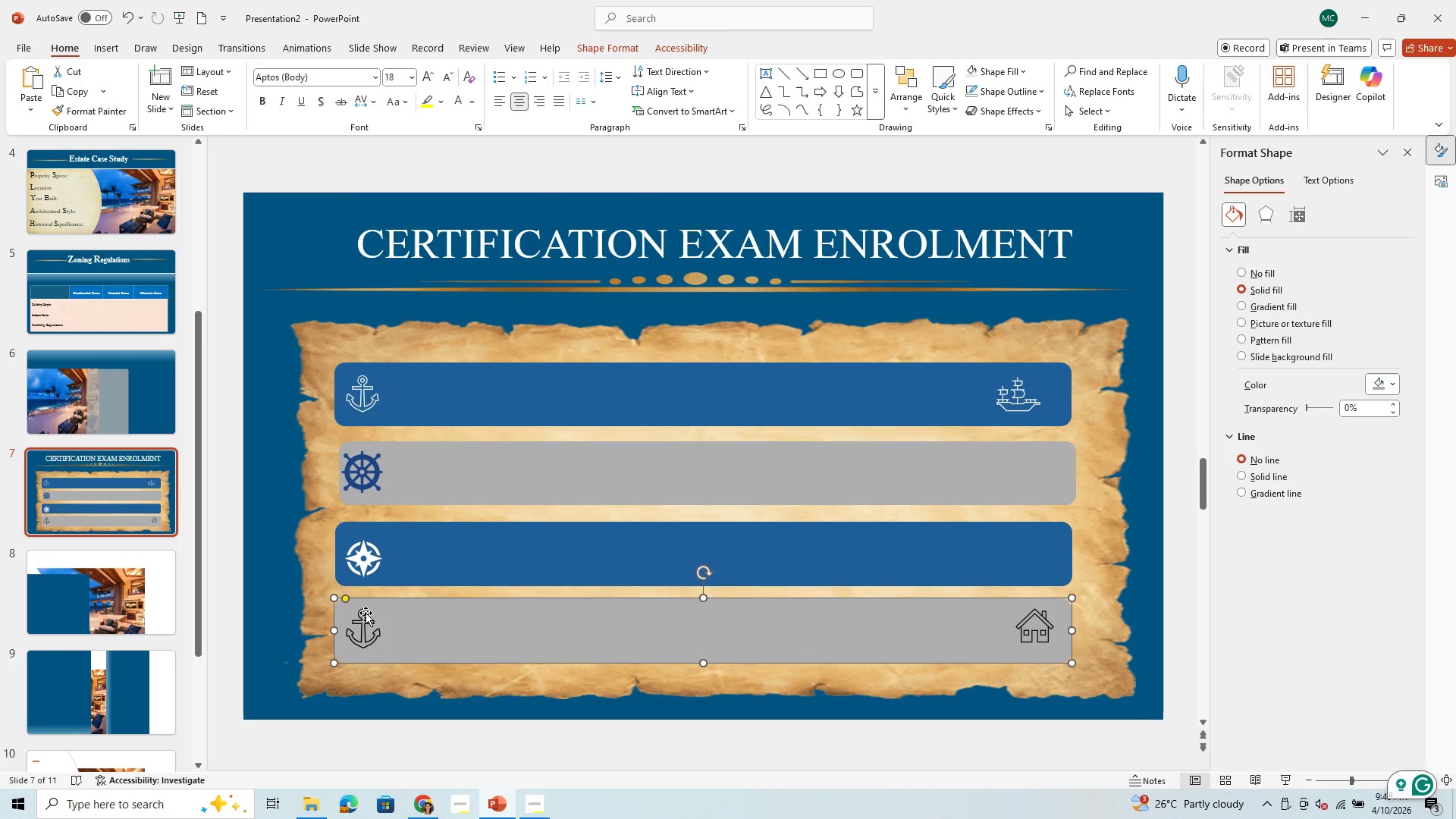 
triple_click([366, 613])
 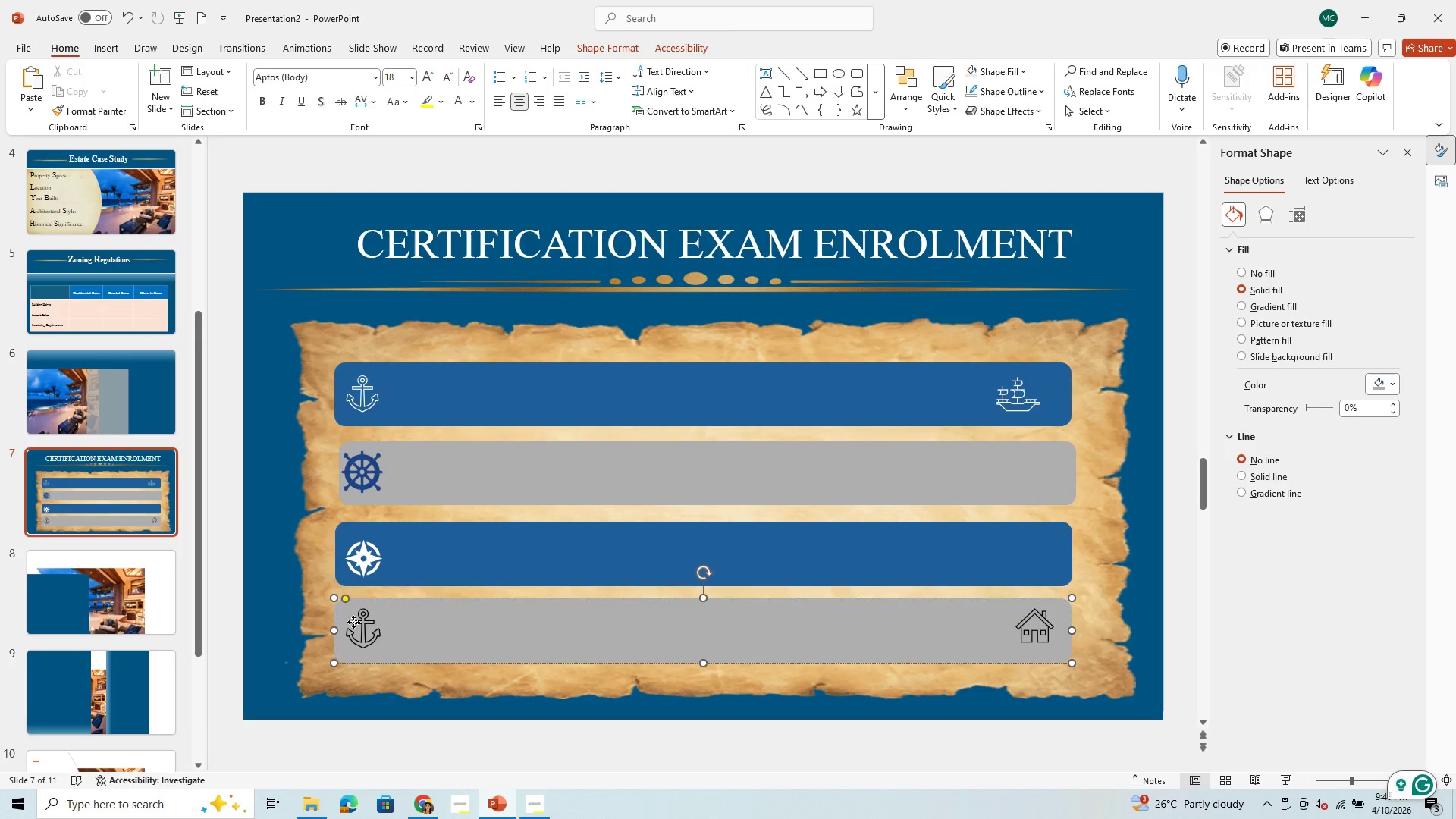 
triple_click([353, 622])
 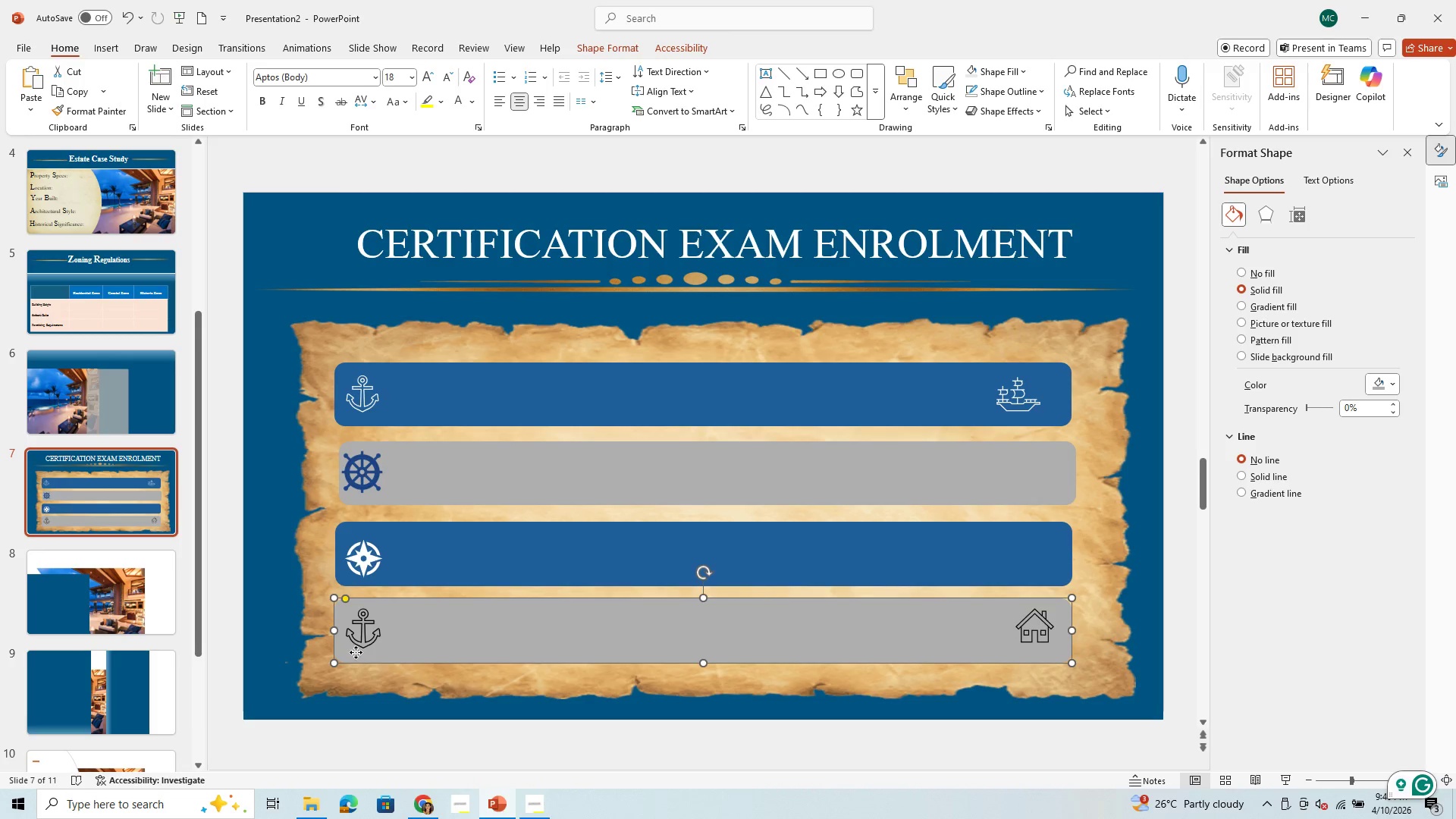 
triple_click([356, 652])
 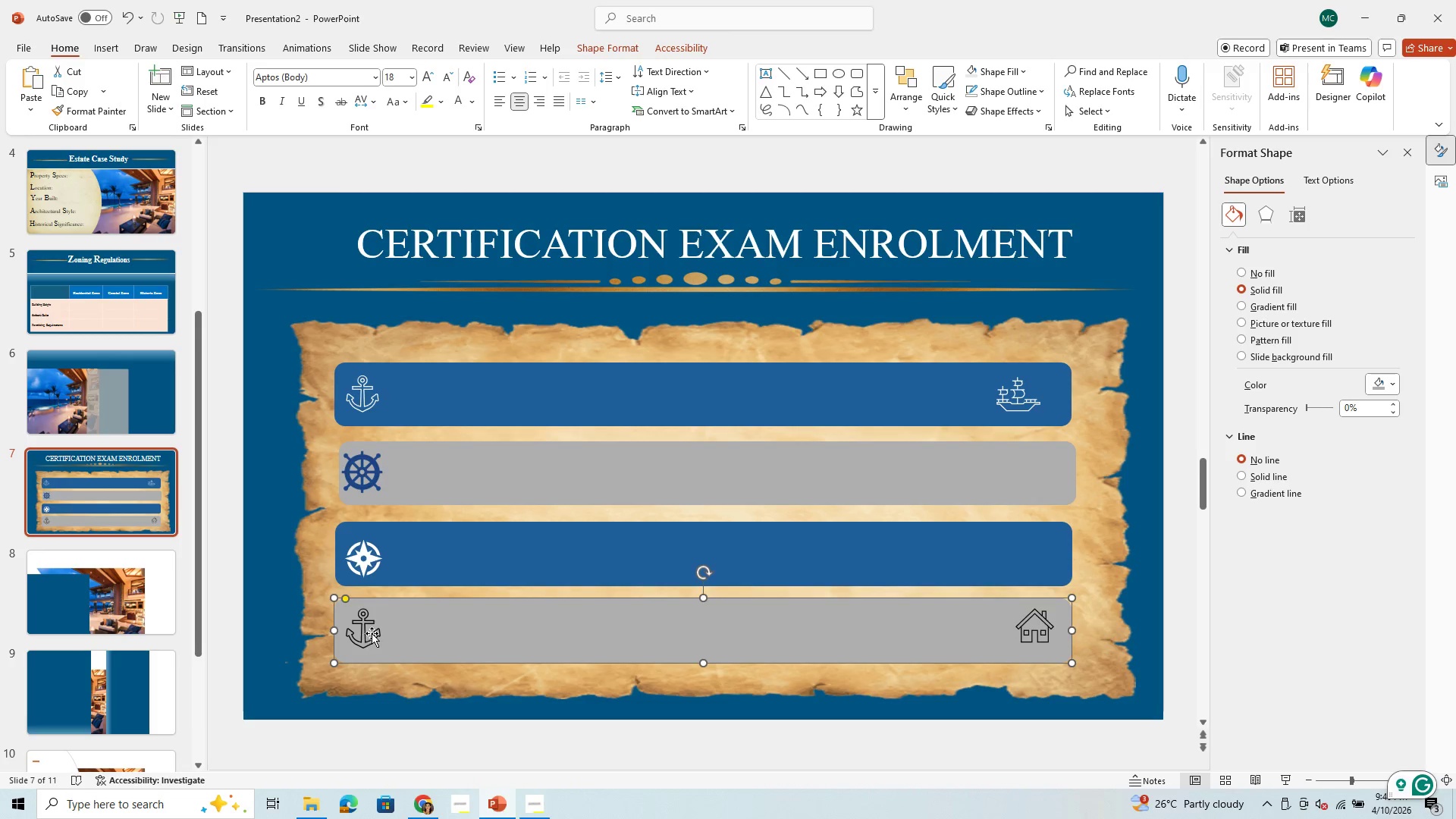 
triple_click([372, 633])
 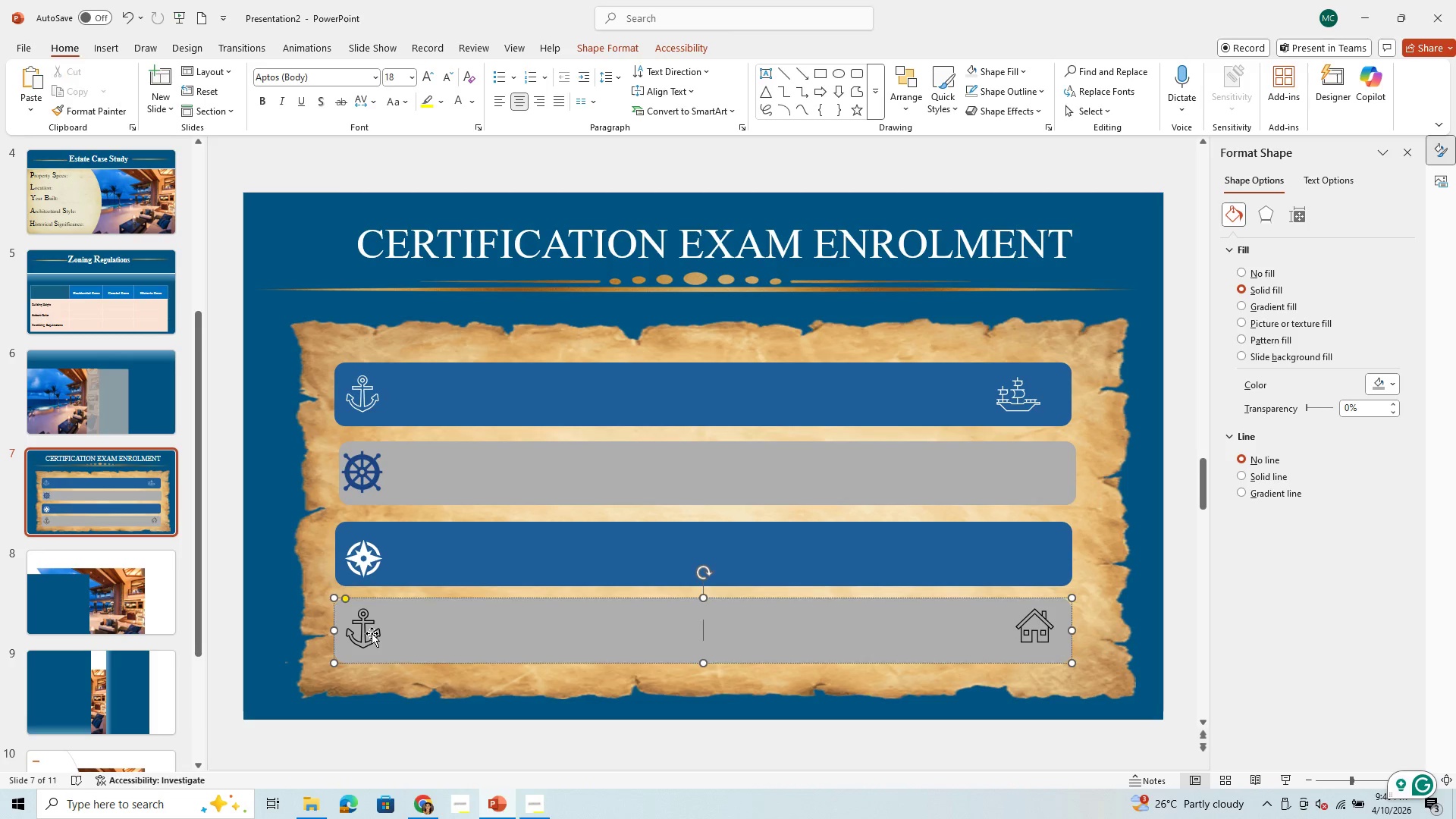 
triple_click([372, 633])
 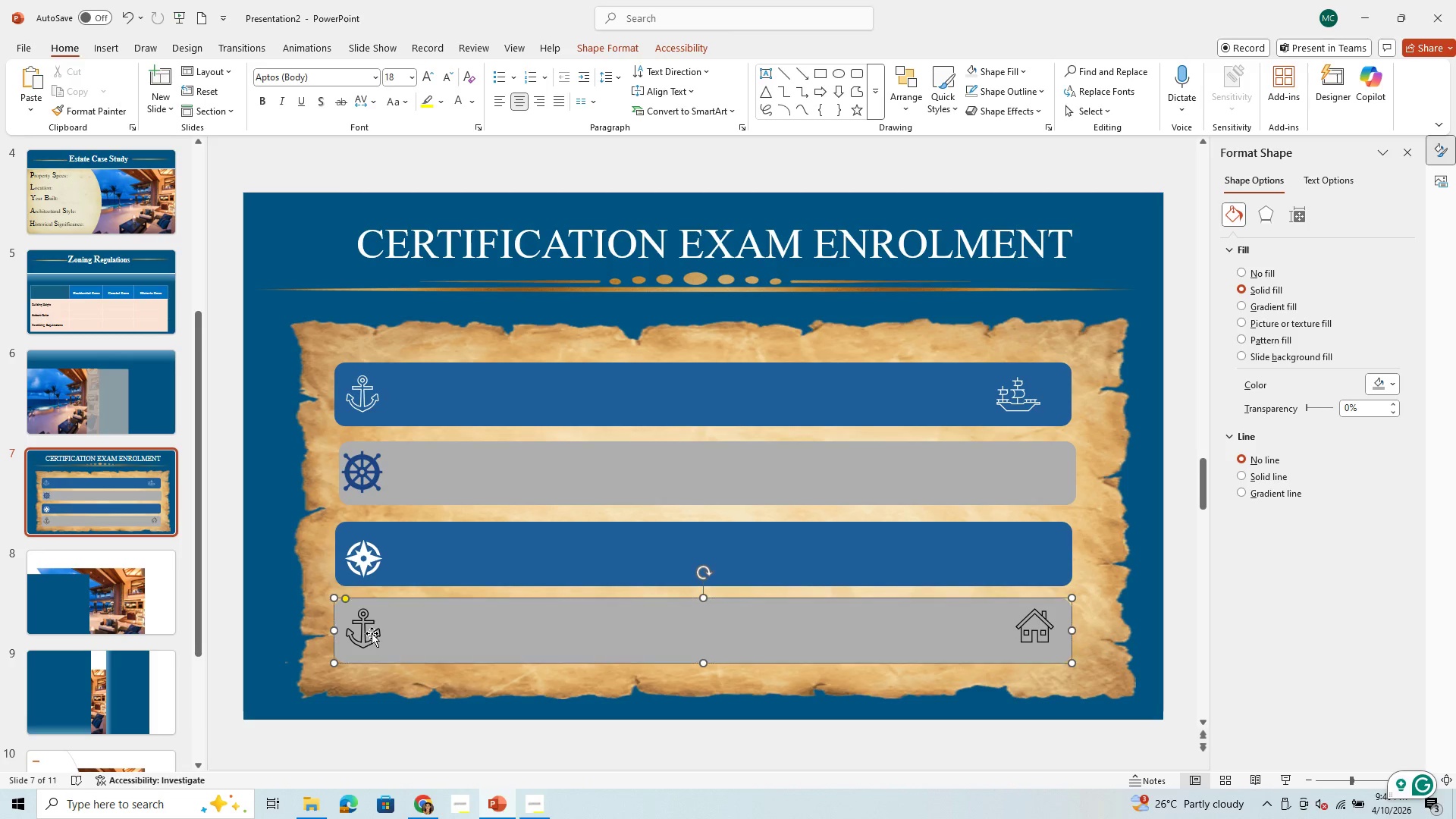 
triple_click([372, 633])
 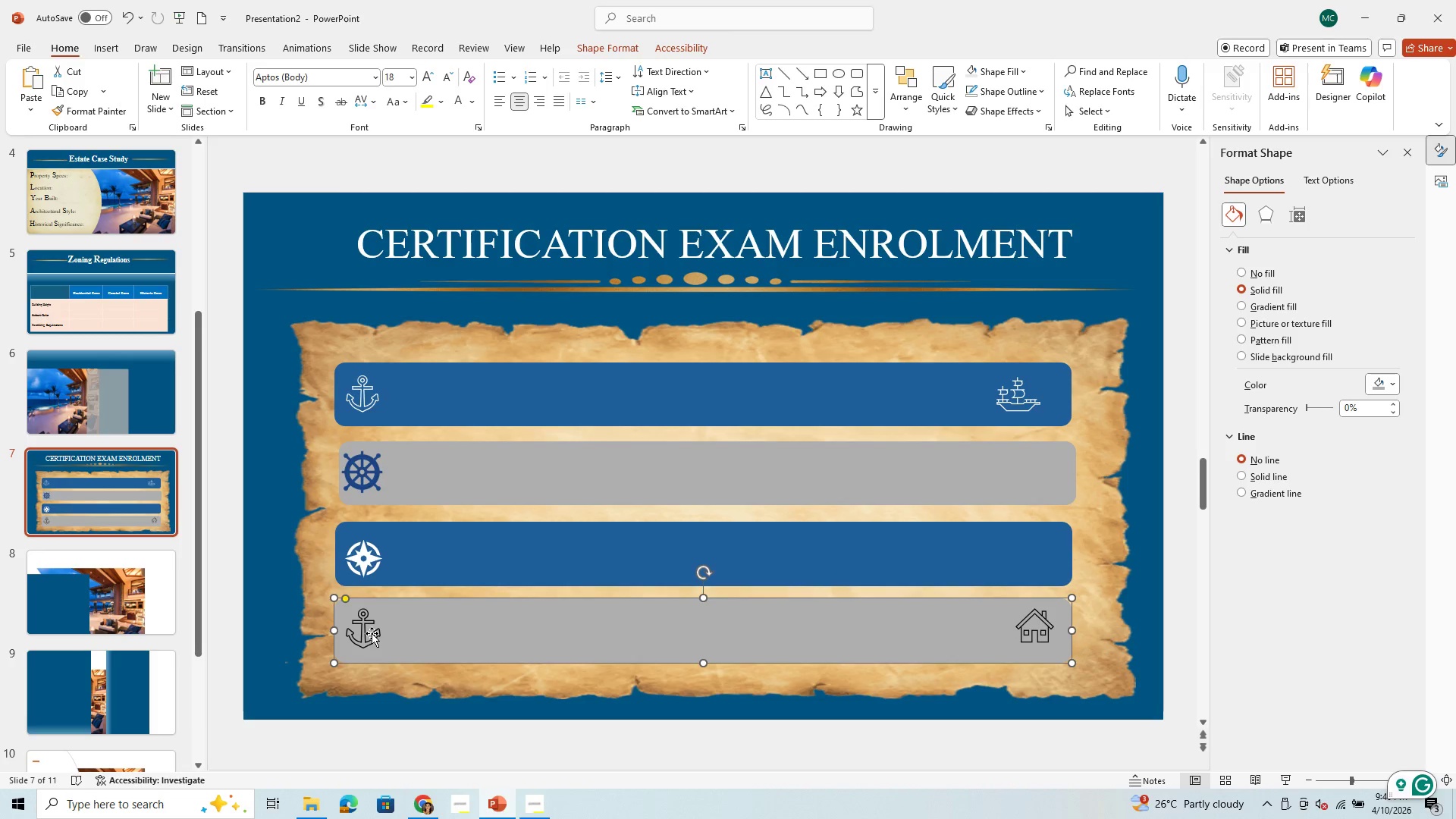 
triple_click([372, 633])
 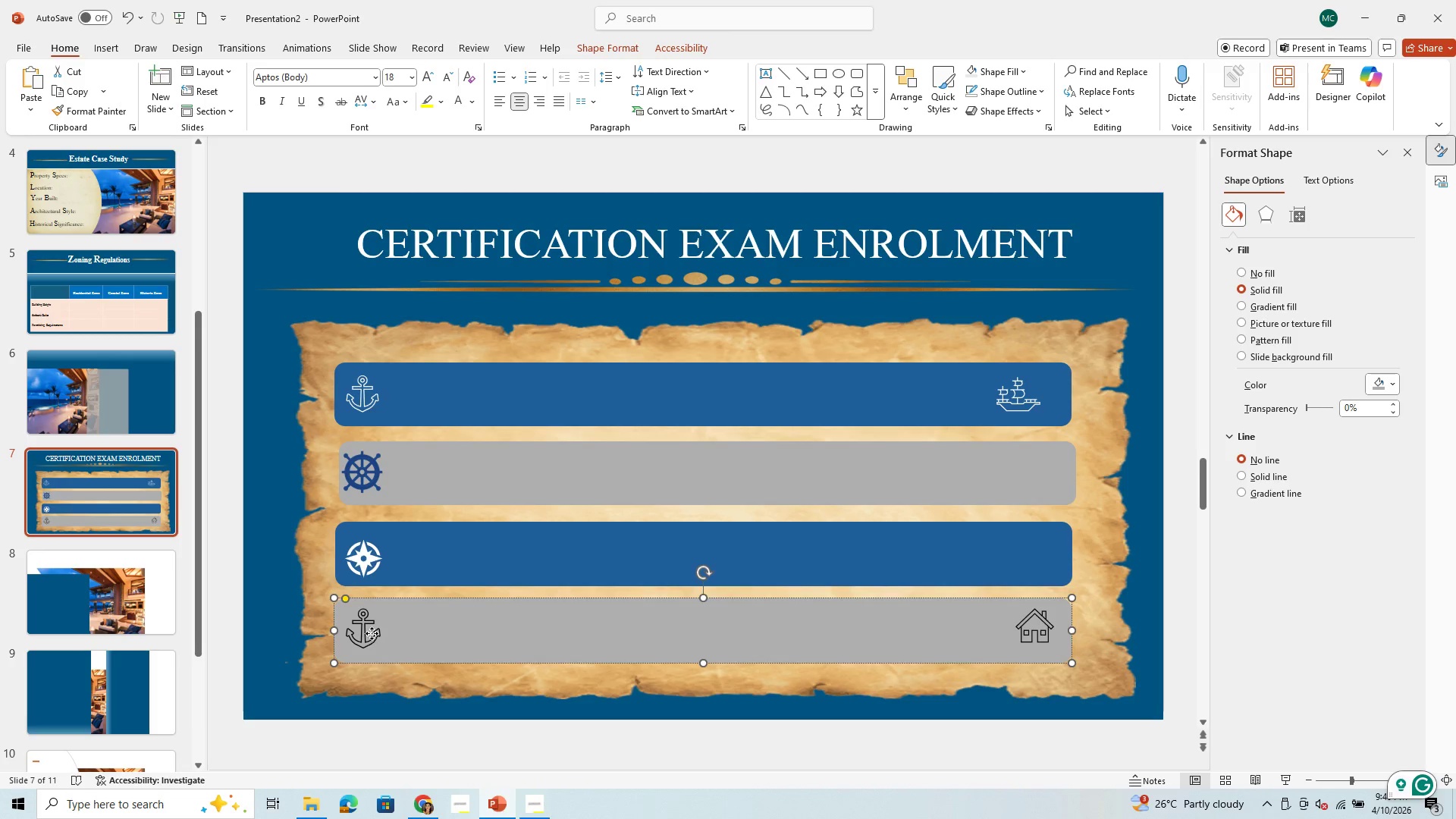 
triple_click([372, 633])
 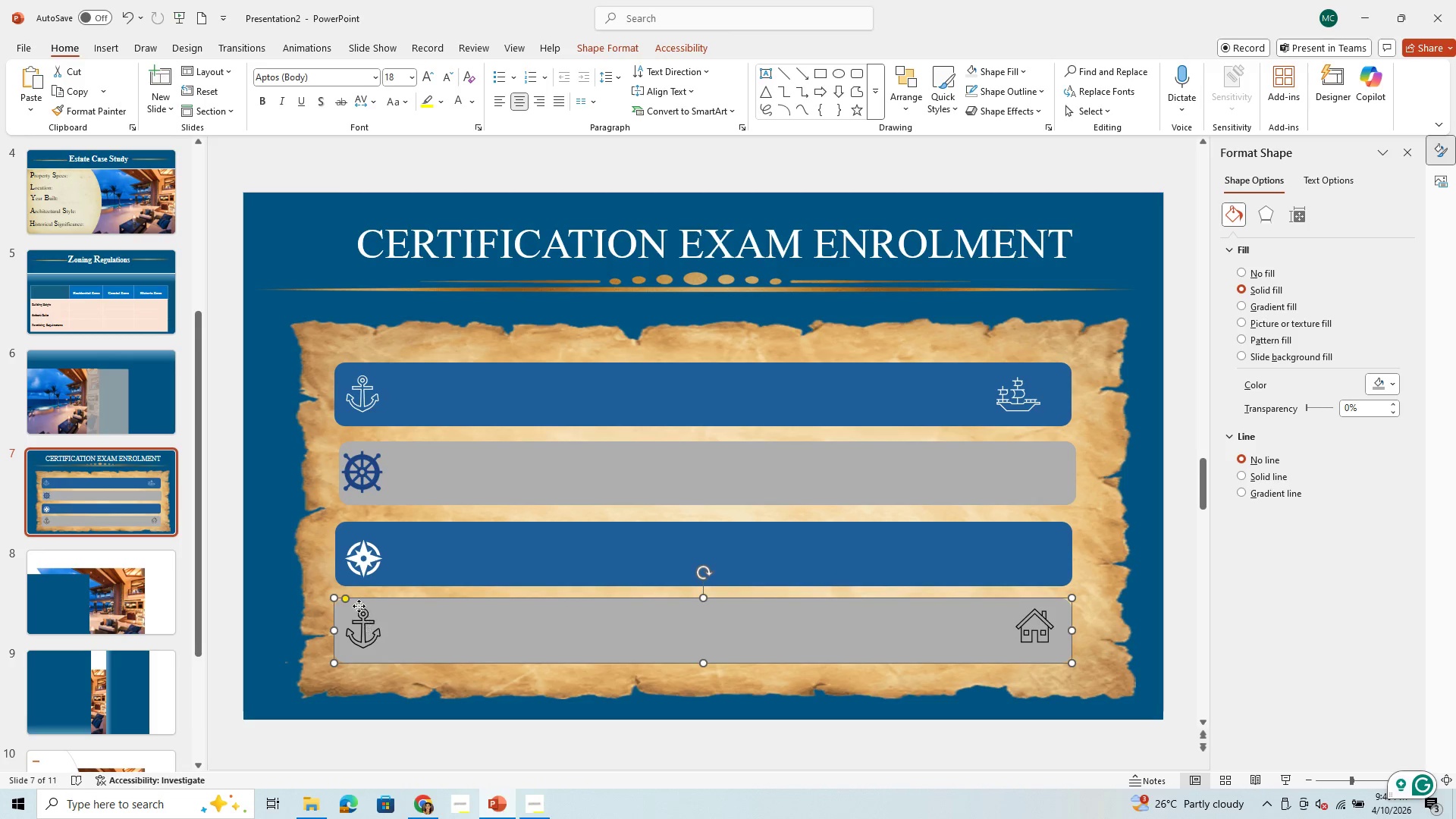 
triple_click([359, 606])
 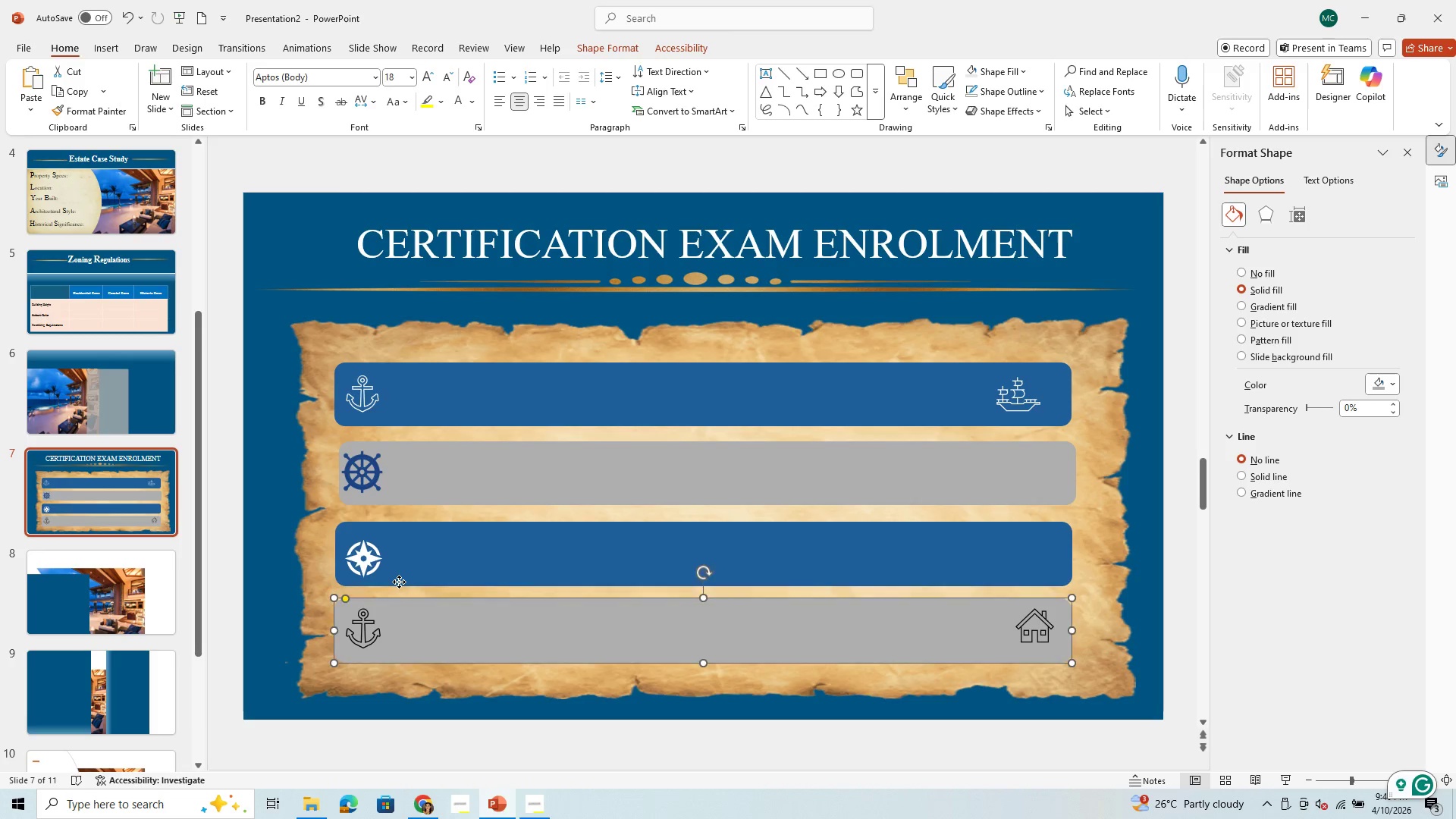 
triple_click([399, 582])
 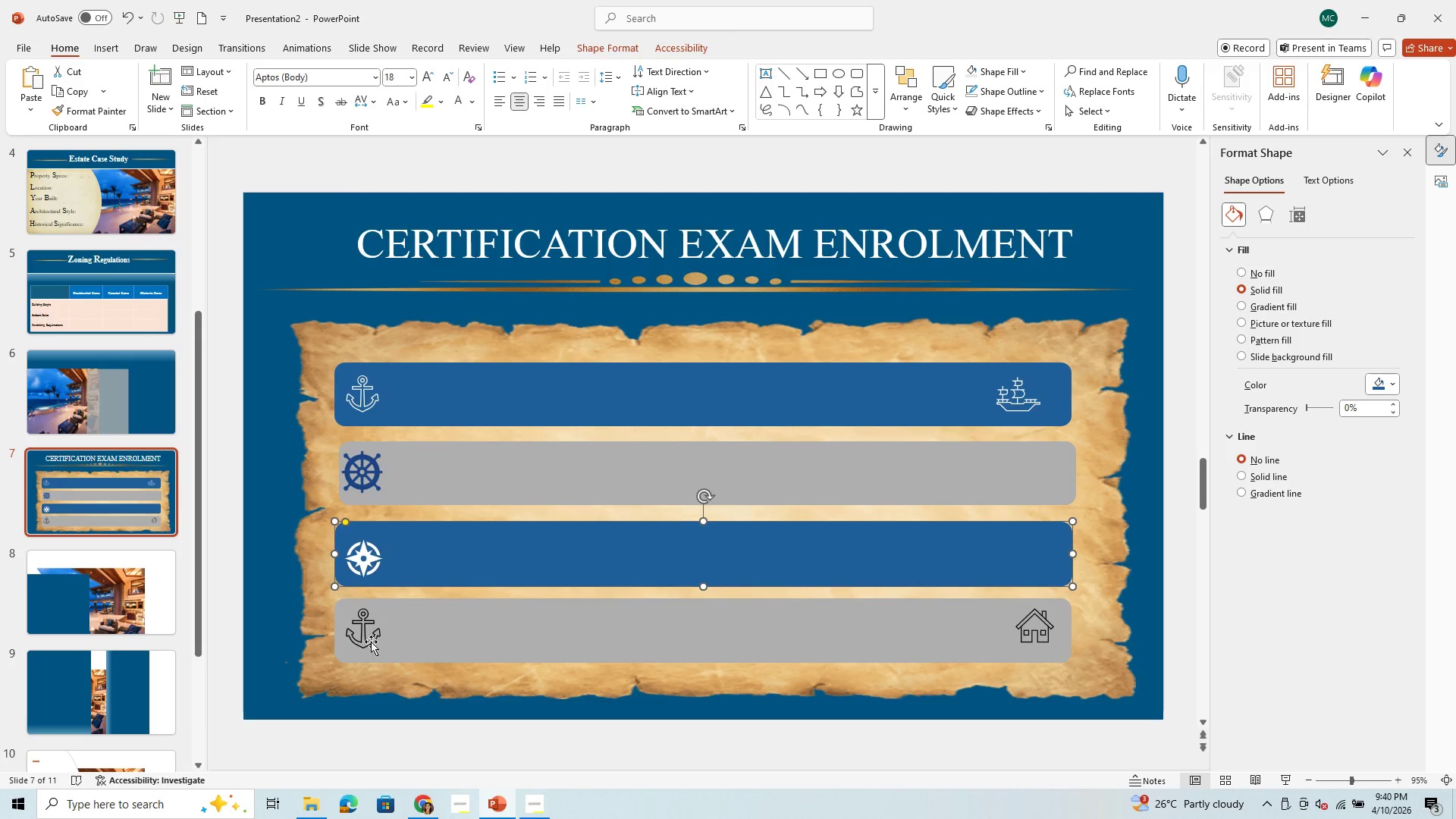 
left_click([371, 642])
 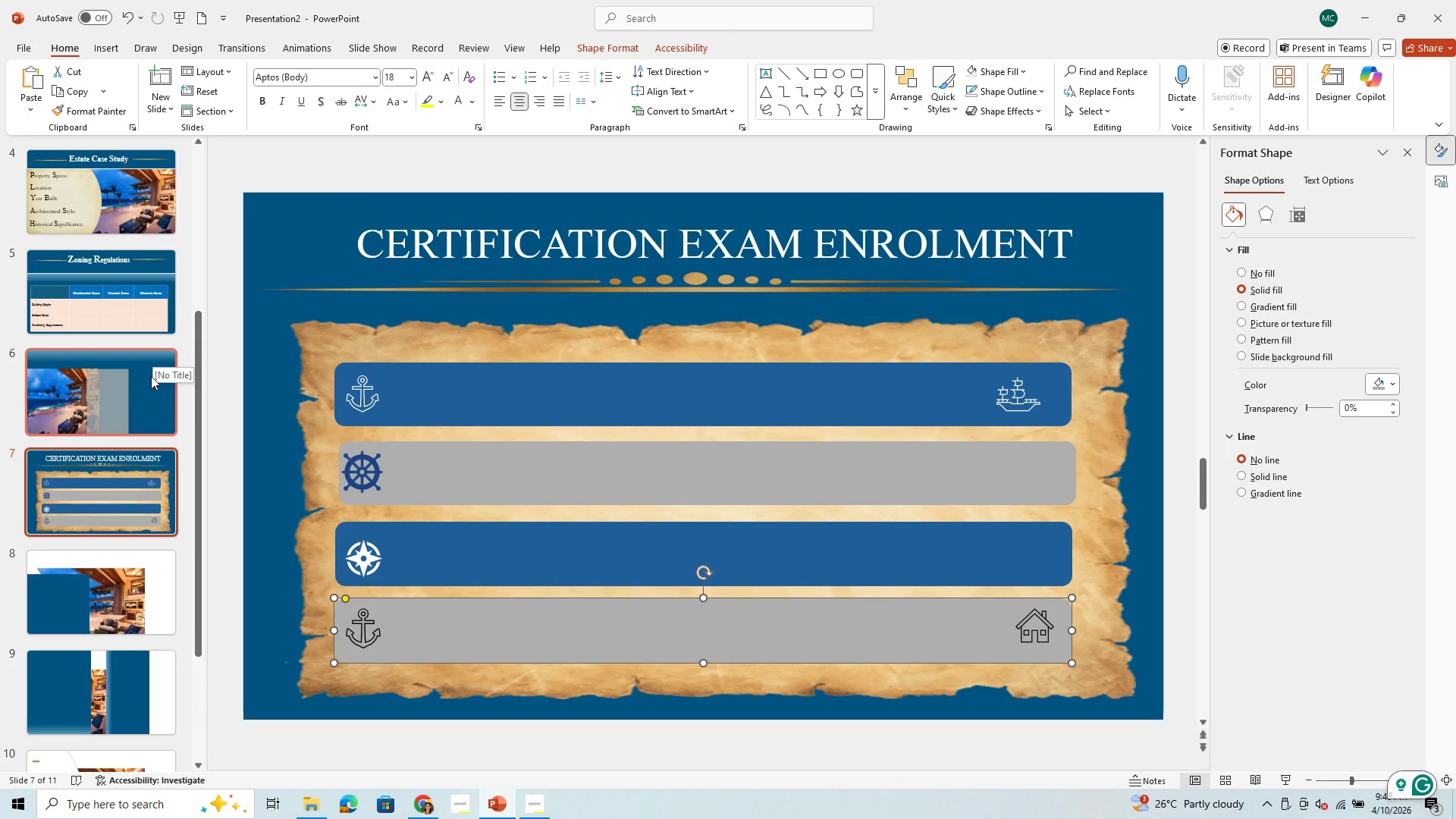 
left_click([151, 376])
 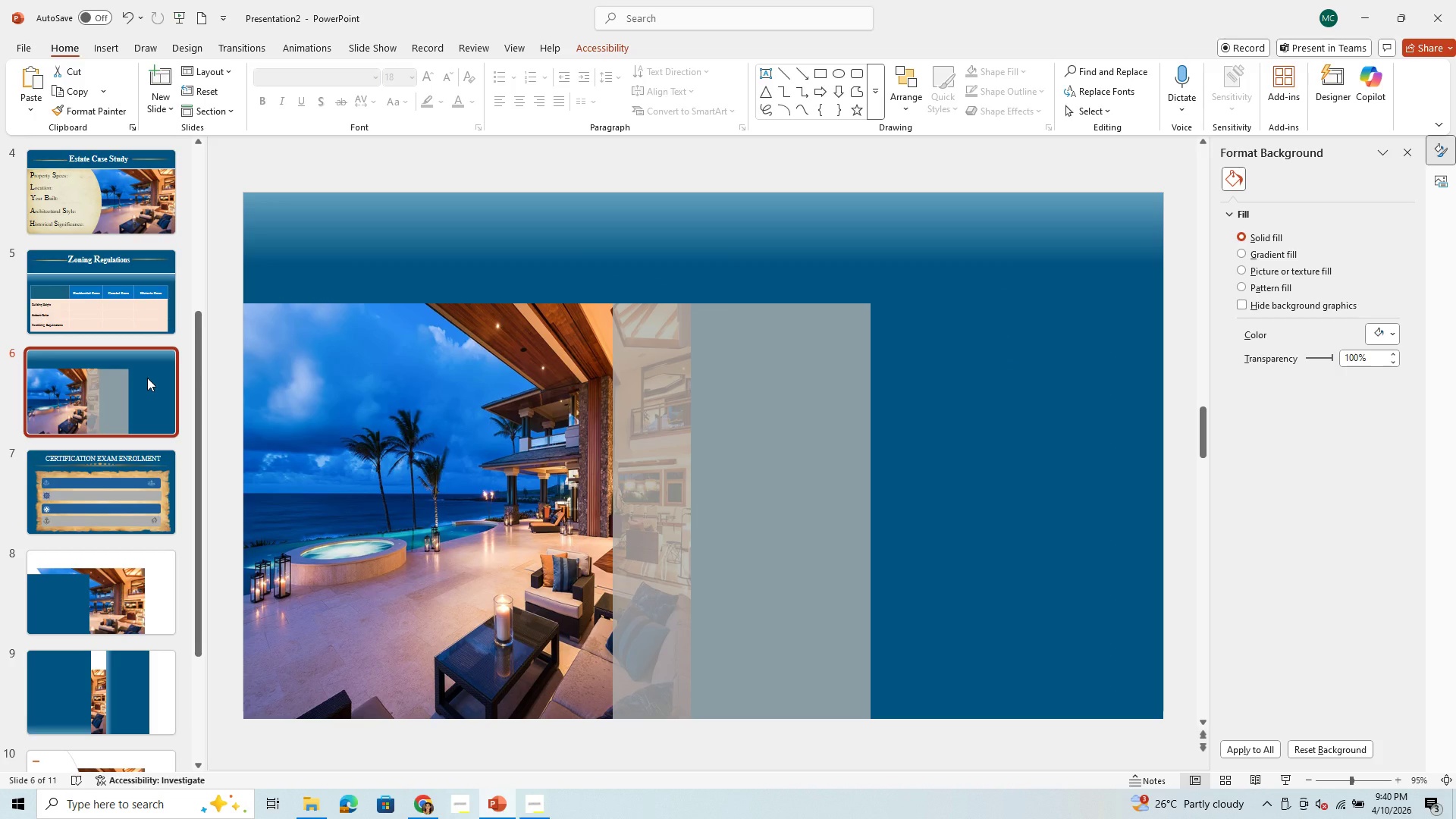 
key(Backspace)
 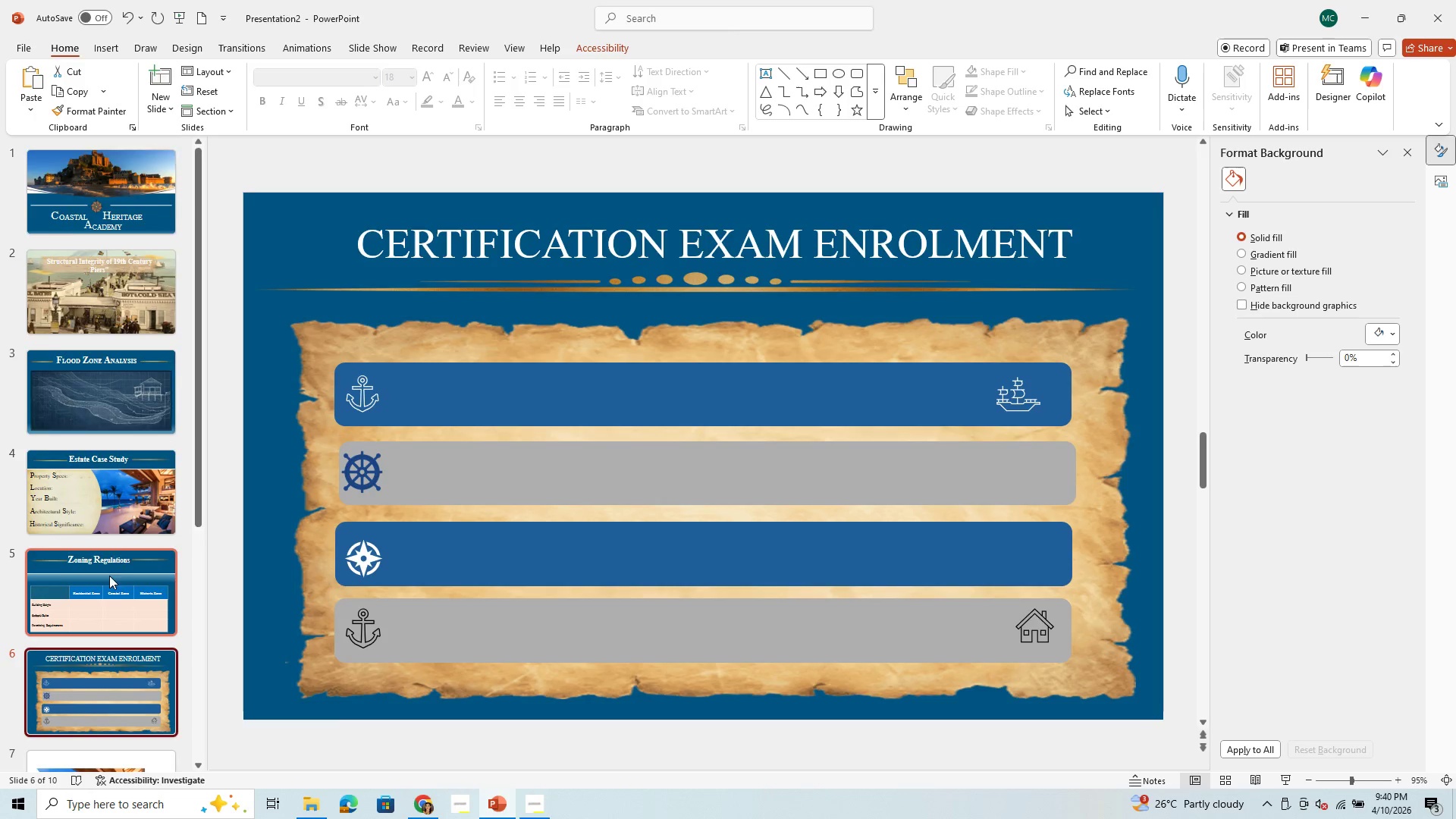 
scroll: coordinate [111, 576], scroll_direction: down, amount: 4.0
 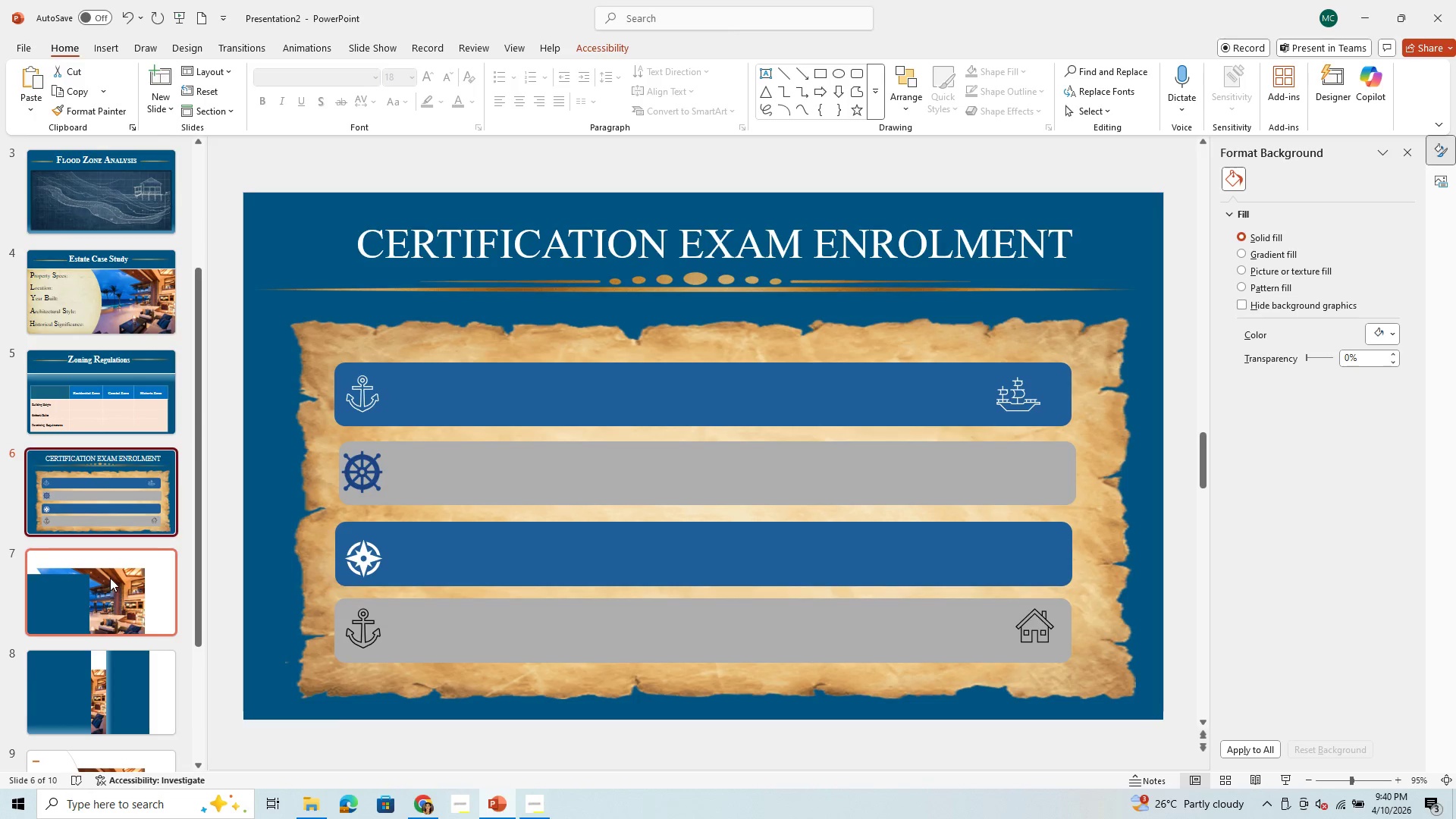 
left_click([110, 578])
 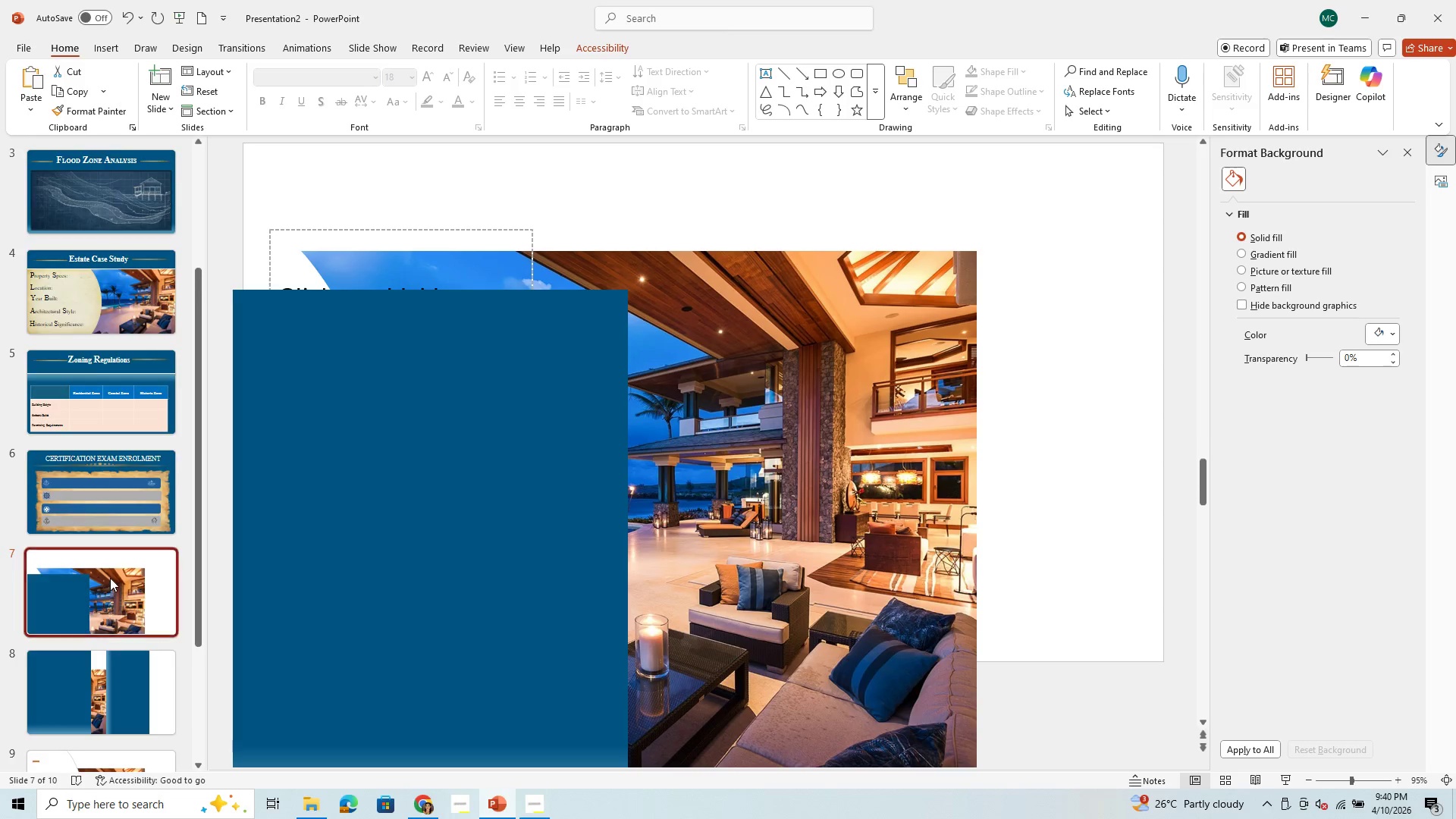 
key(Backspace)
 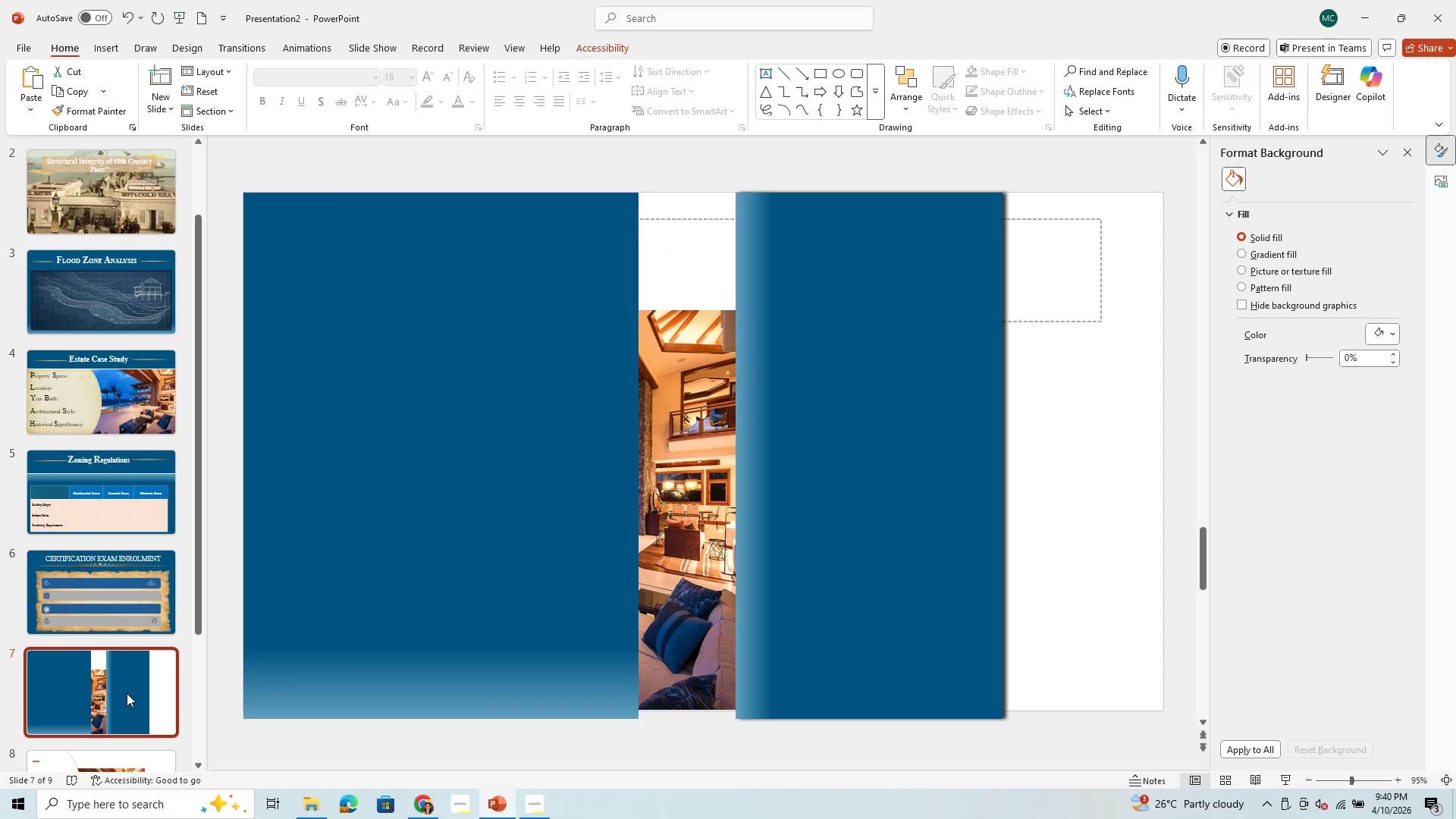 
left_click([127, 693])
 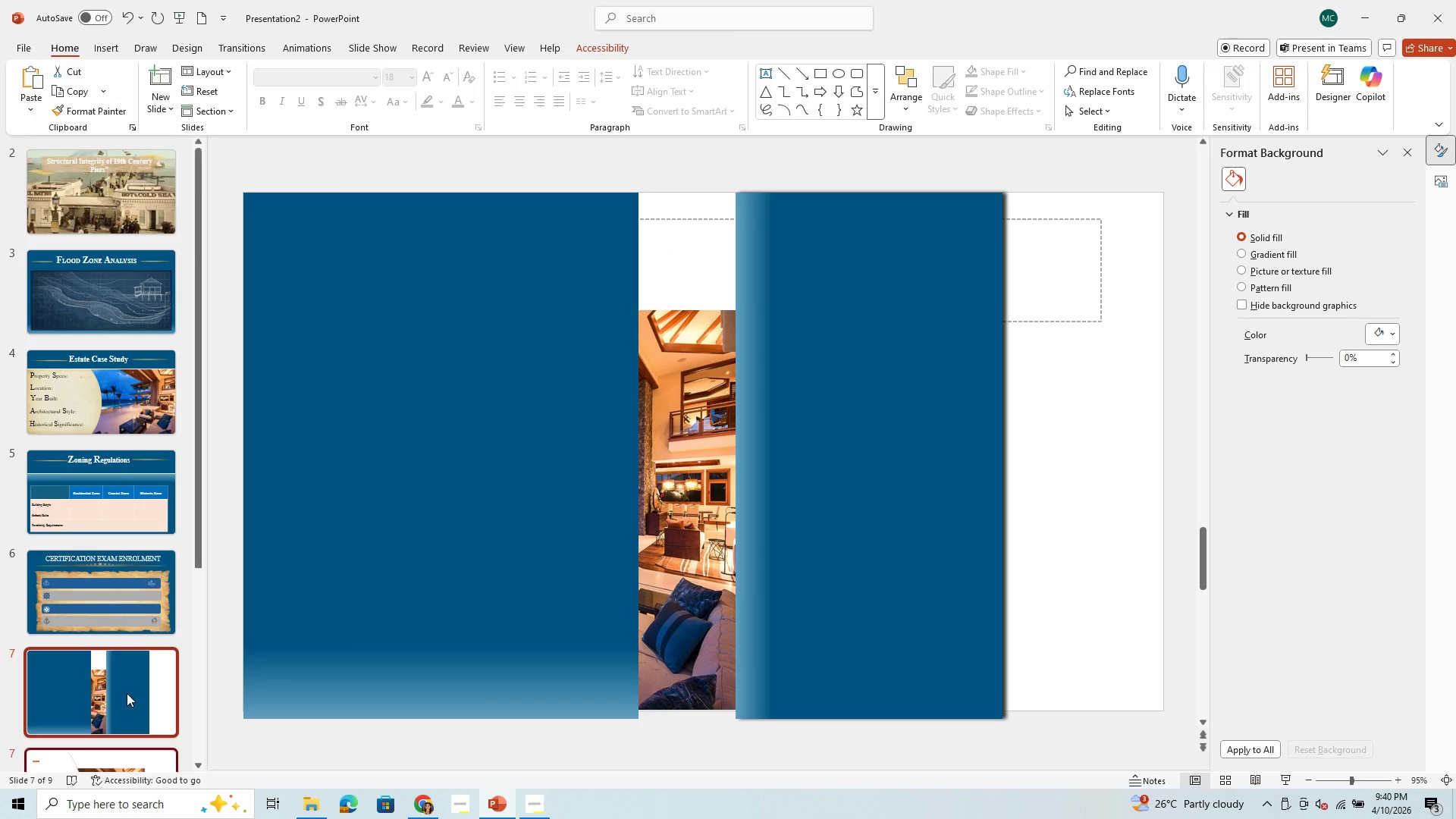 
key(Backspace)
 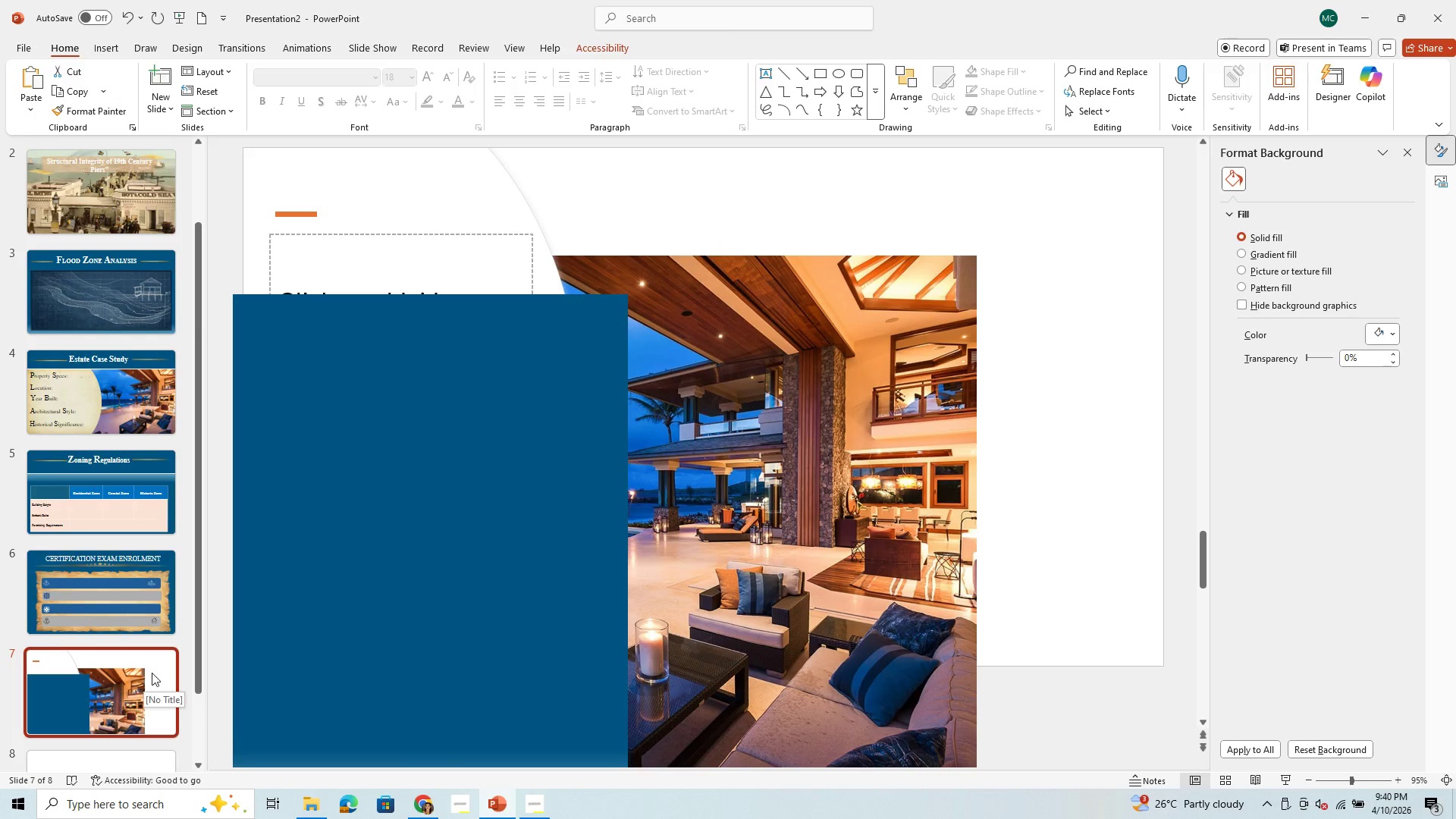 
left_click([155, 671])
 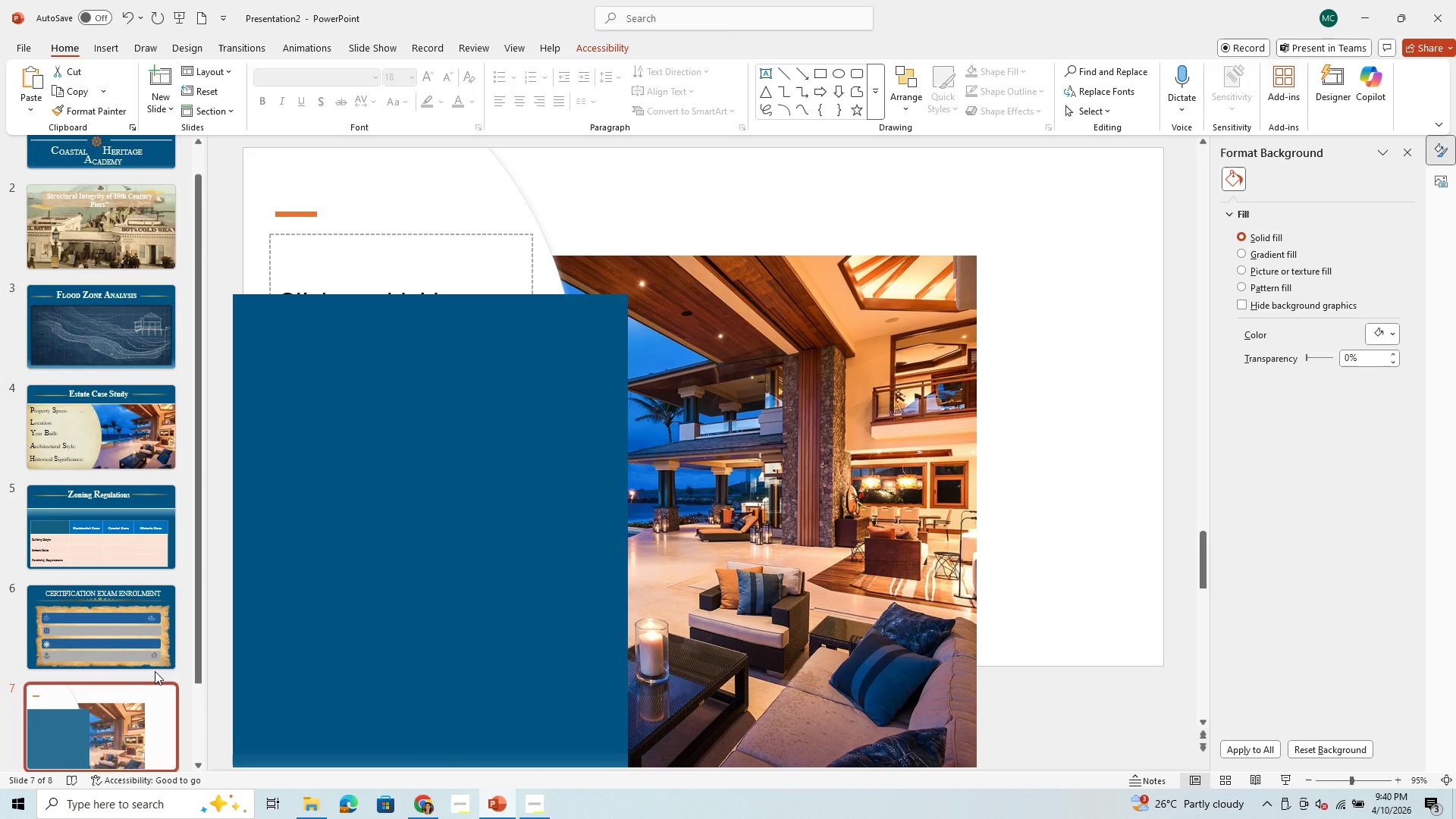 
key(Backspace)
 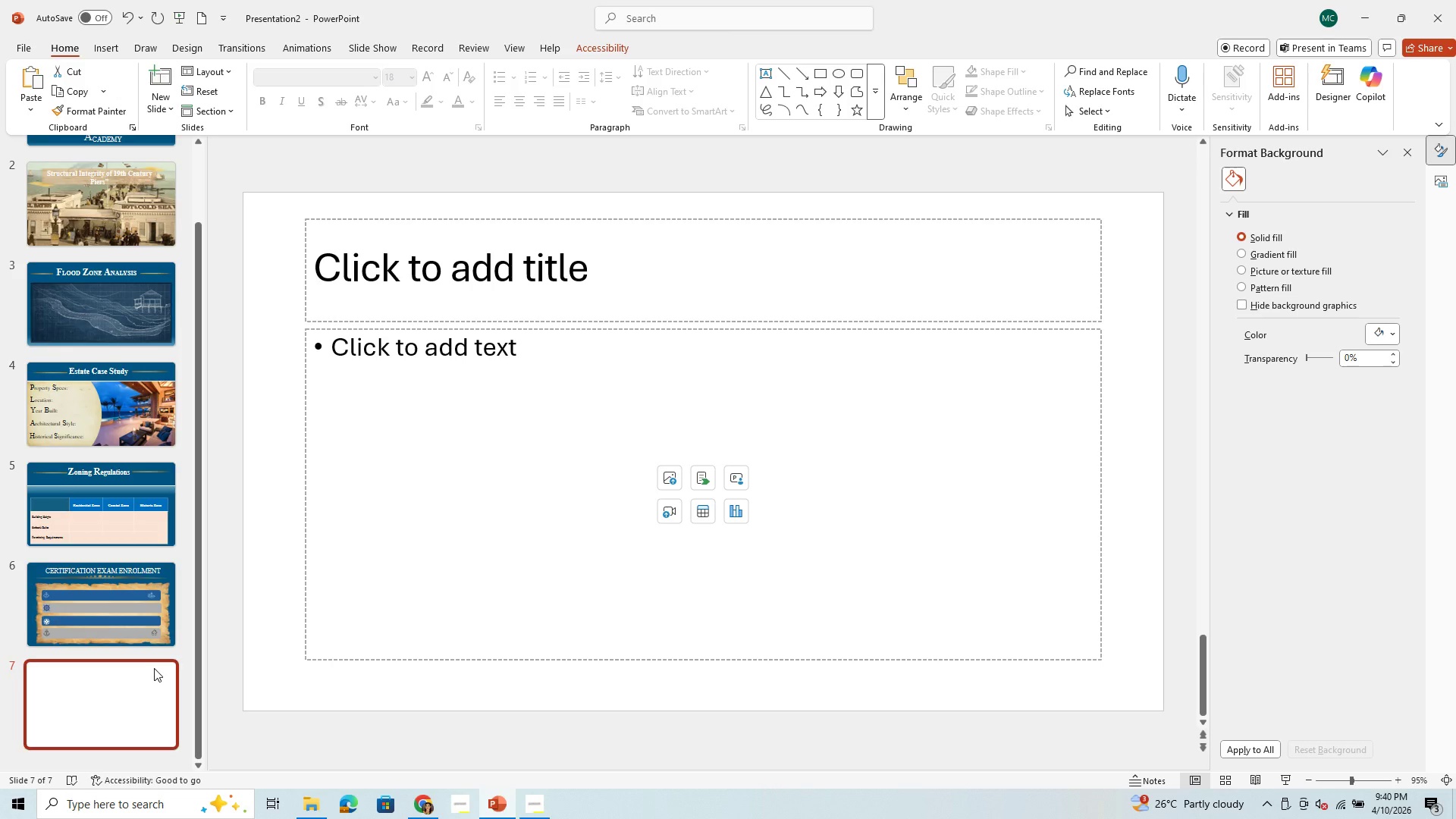 
scroll: coordinate [137, 654], scroll_direction: up, amount: 5.0
 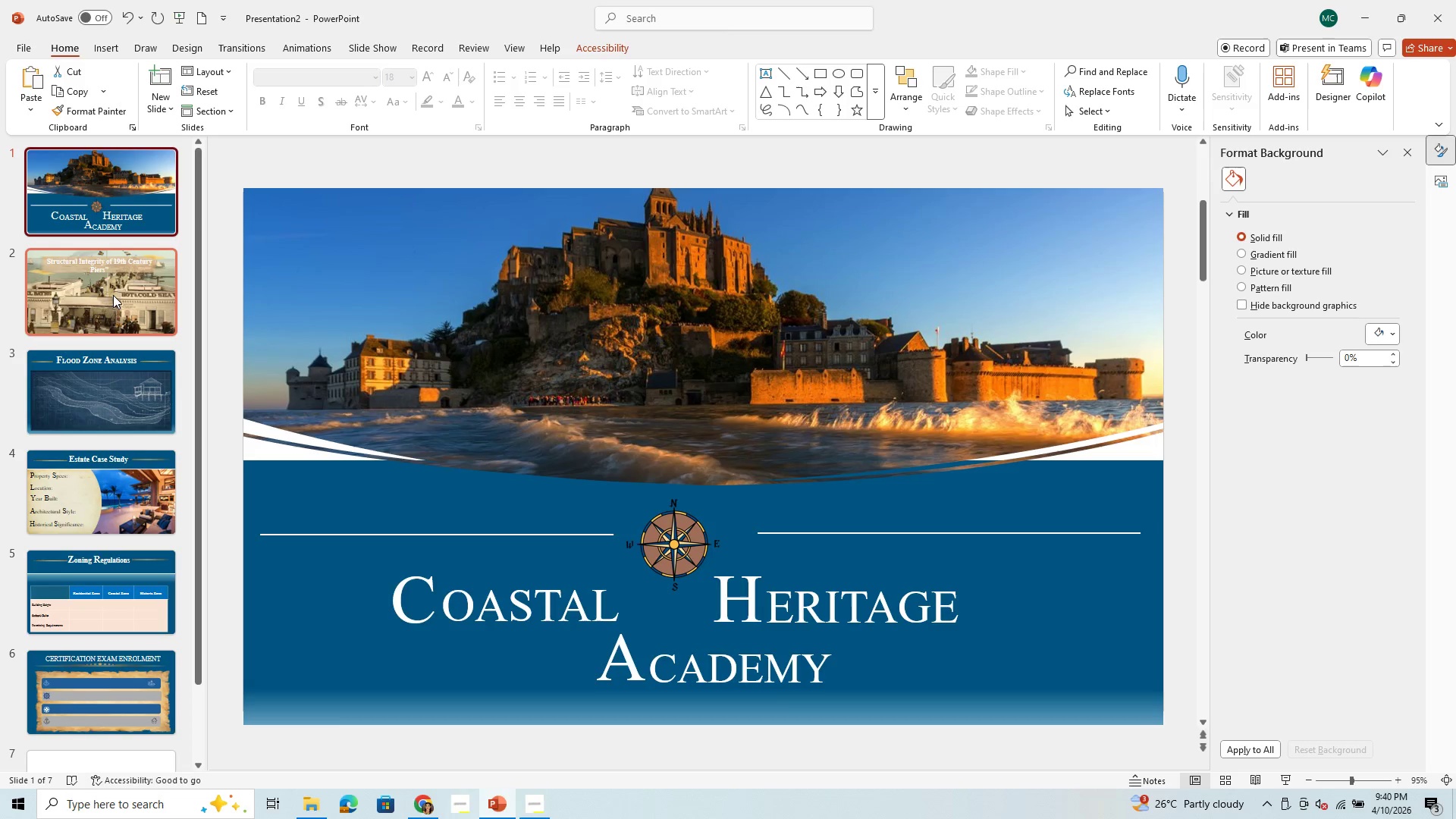 
double_click([113, 295])
 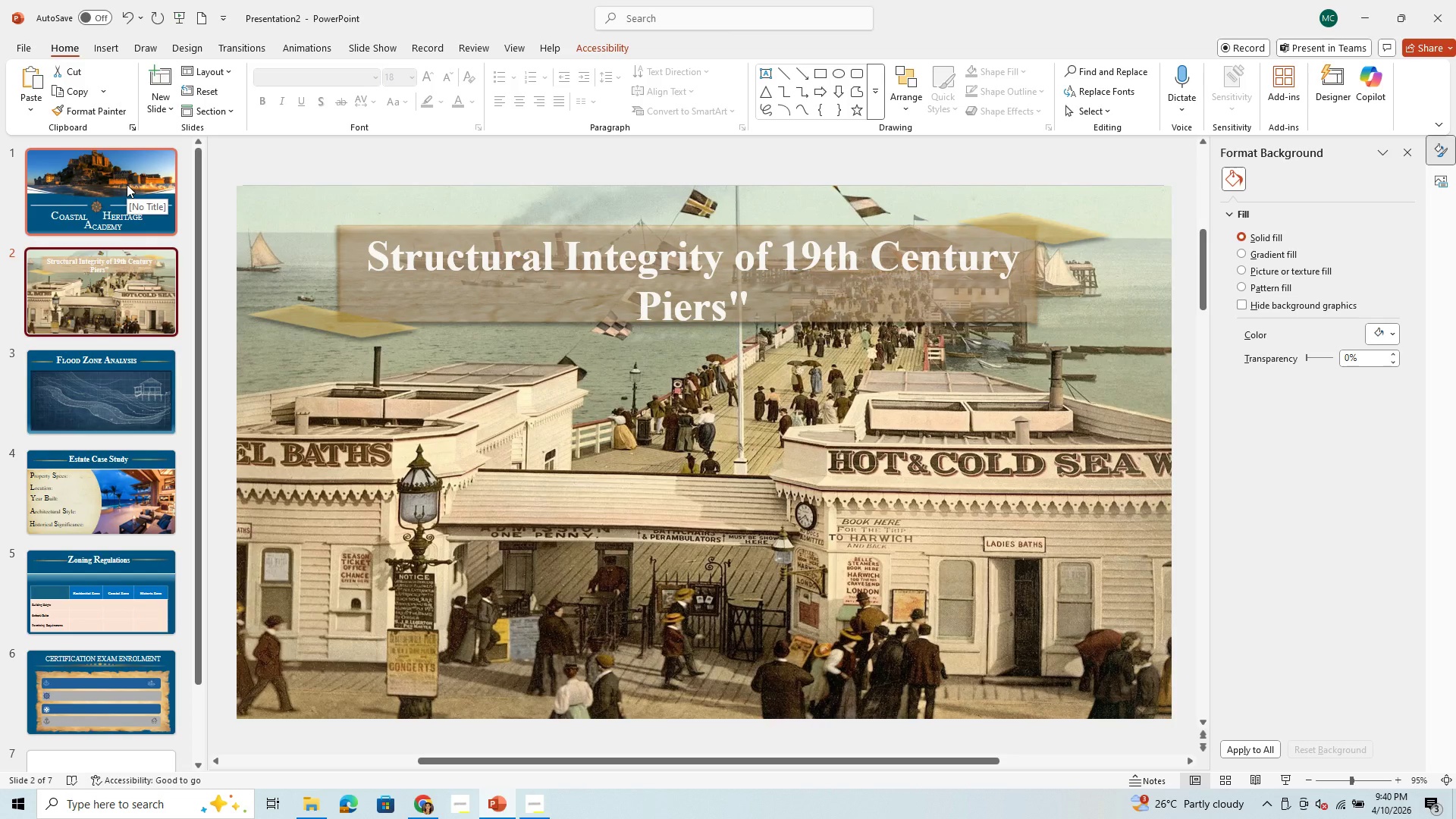 
left_click([127, 182])
 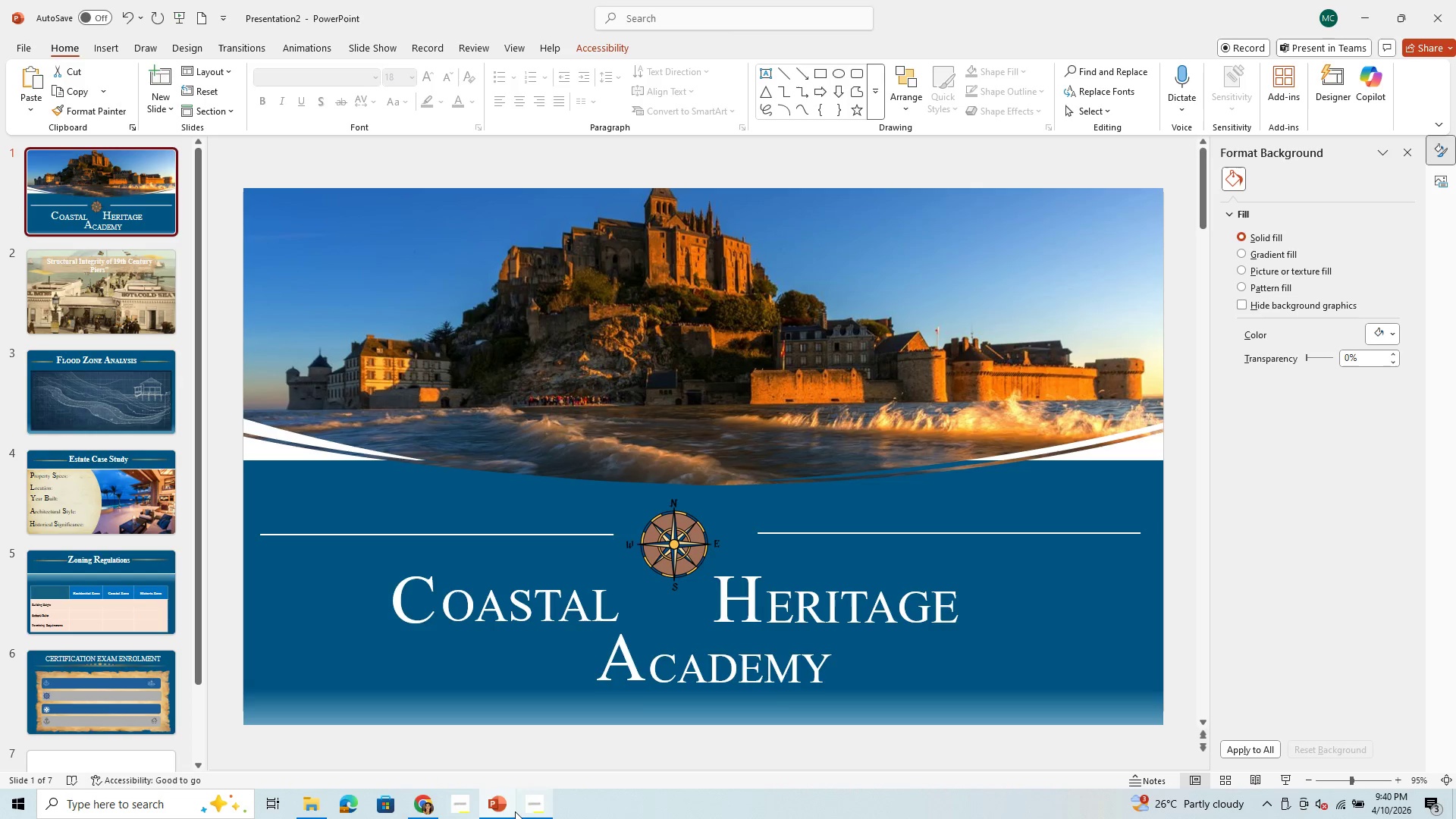 
wait(5.16)
 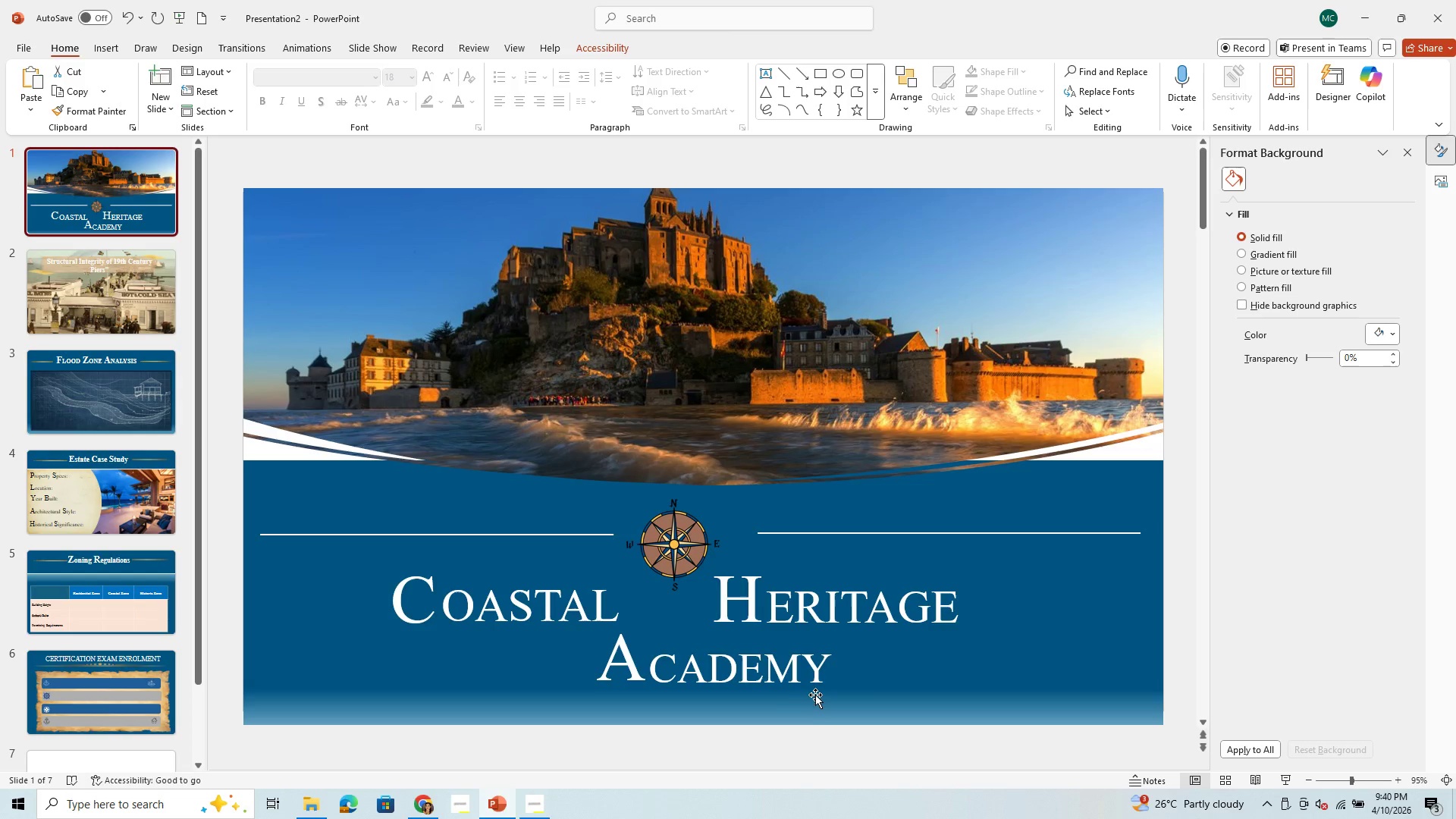 
mouse_move([523, 803])
 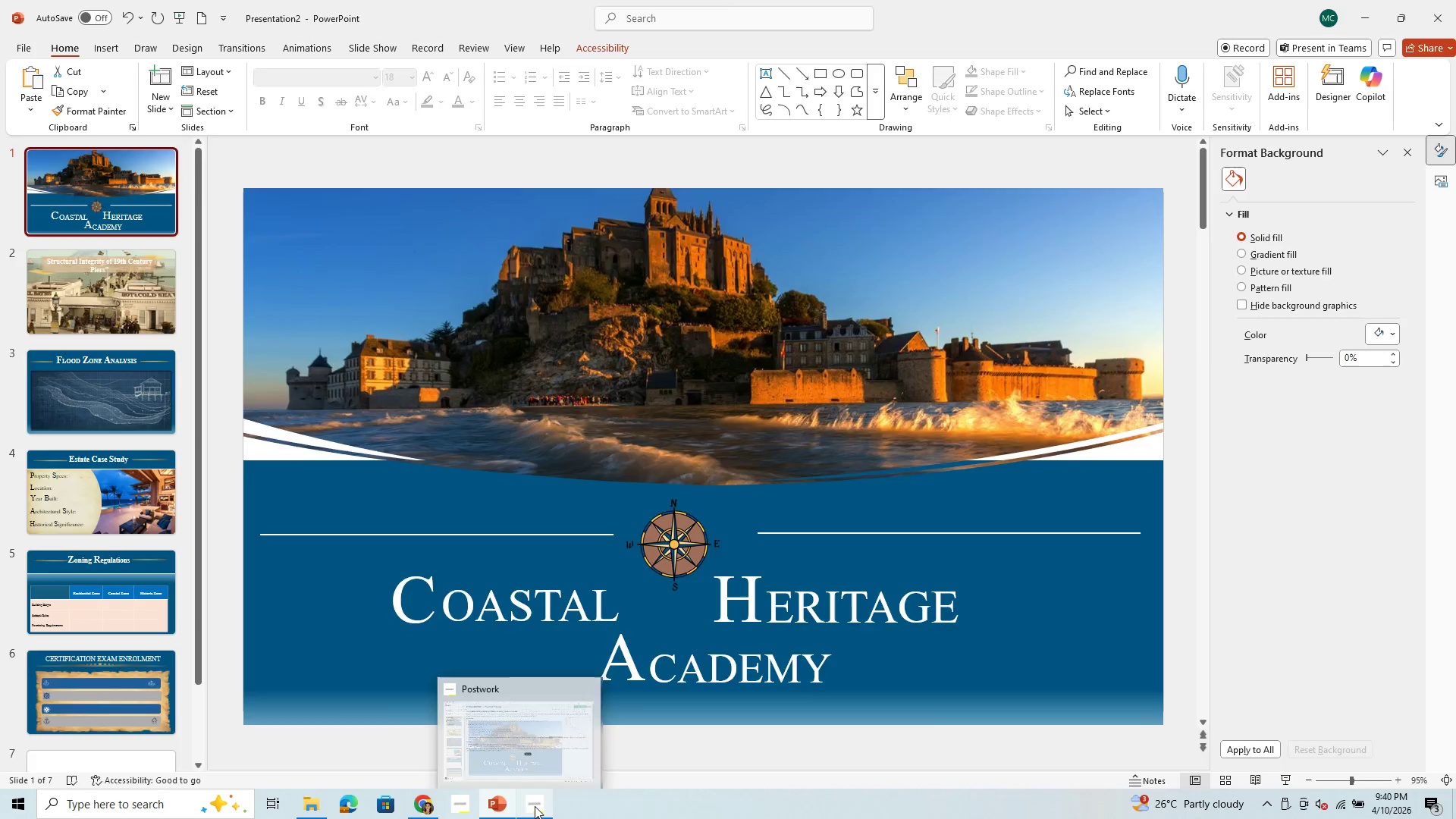 
left_click([535, 806])